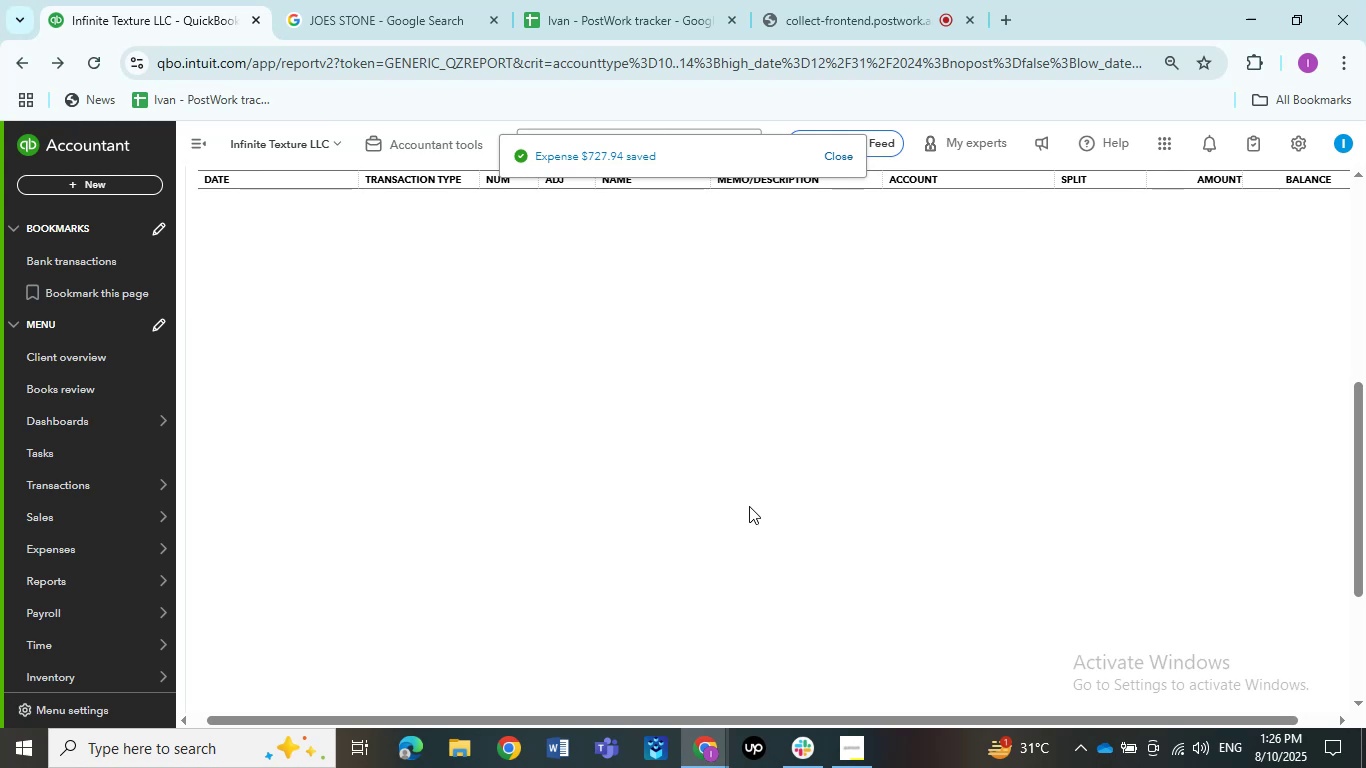 
wait(9.08)
 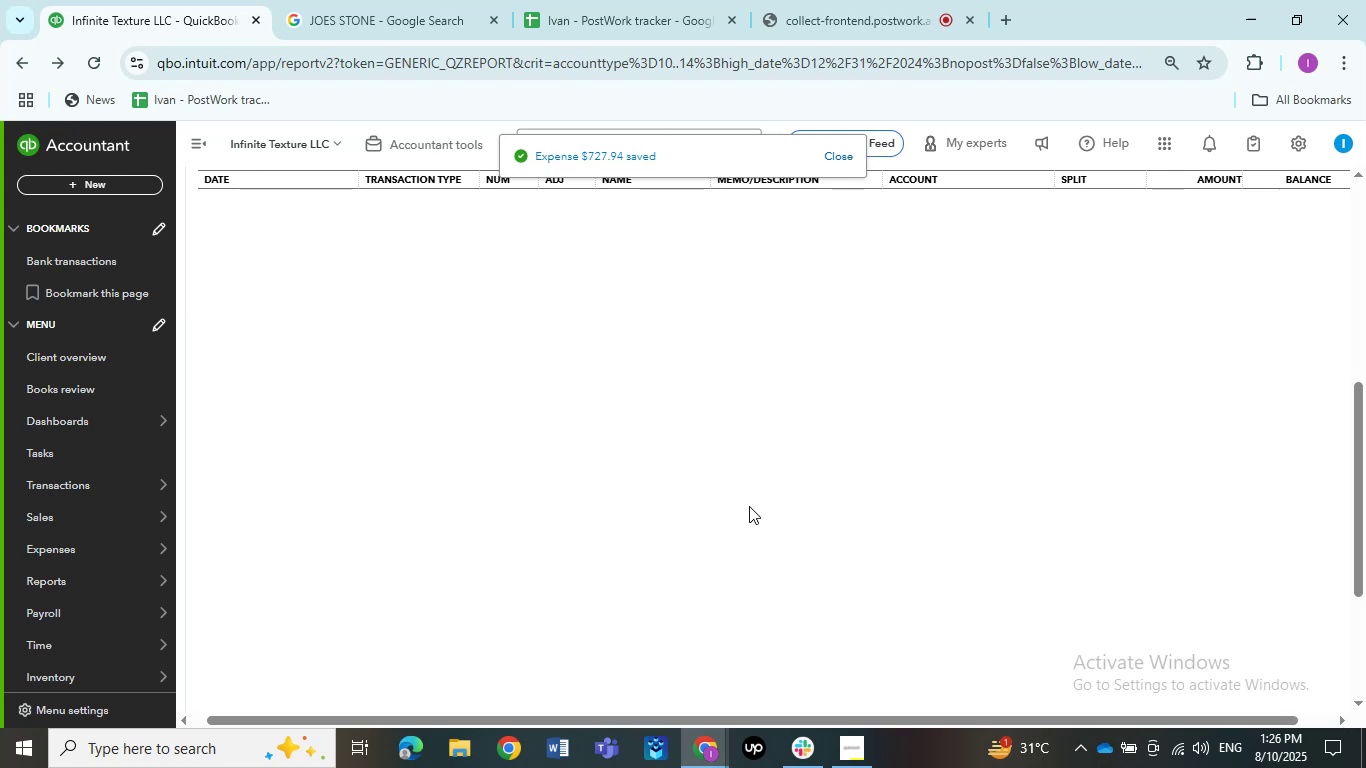 
left_click([780, 431])
 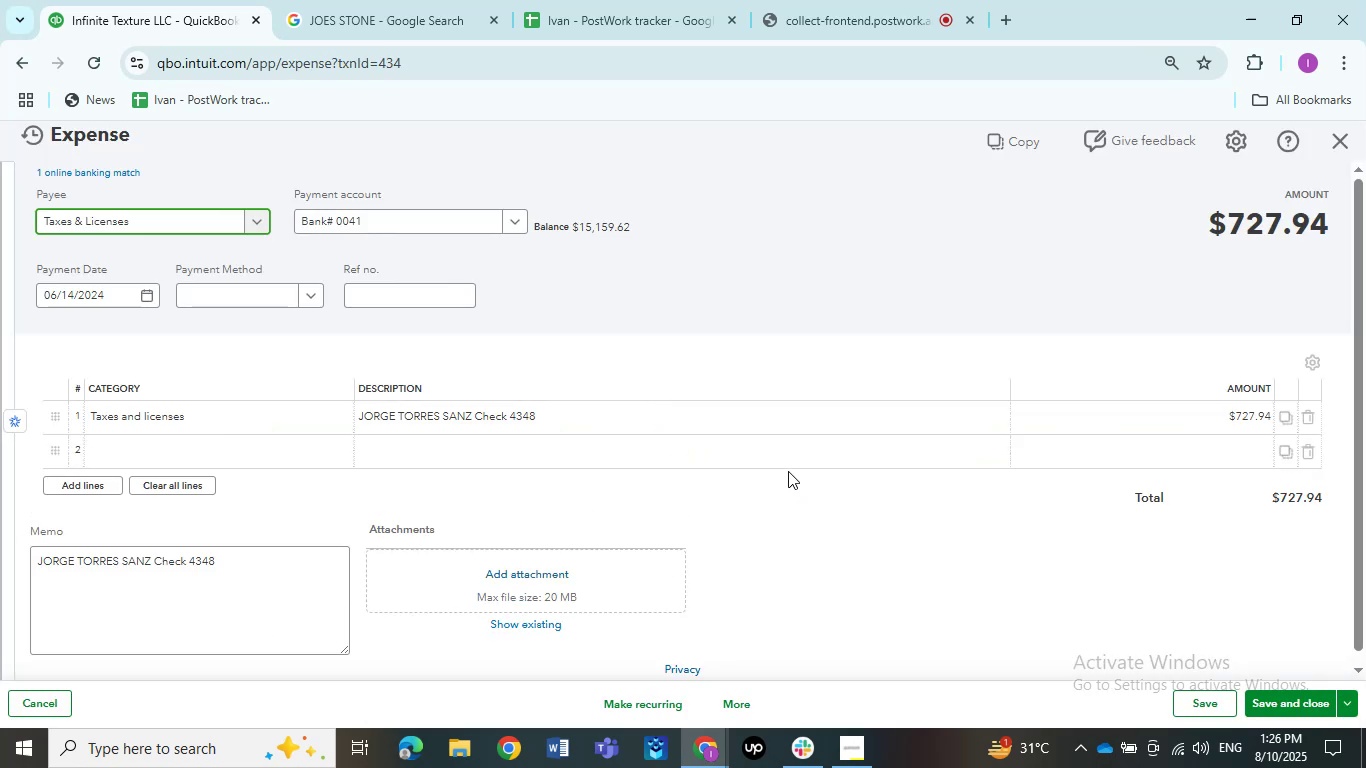 
left_click([136, 227])
 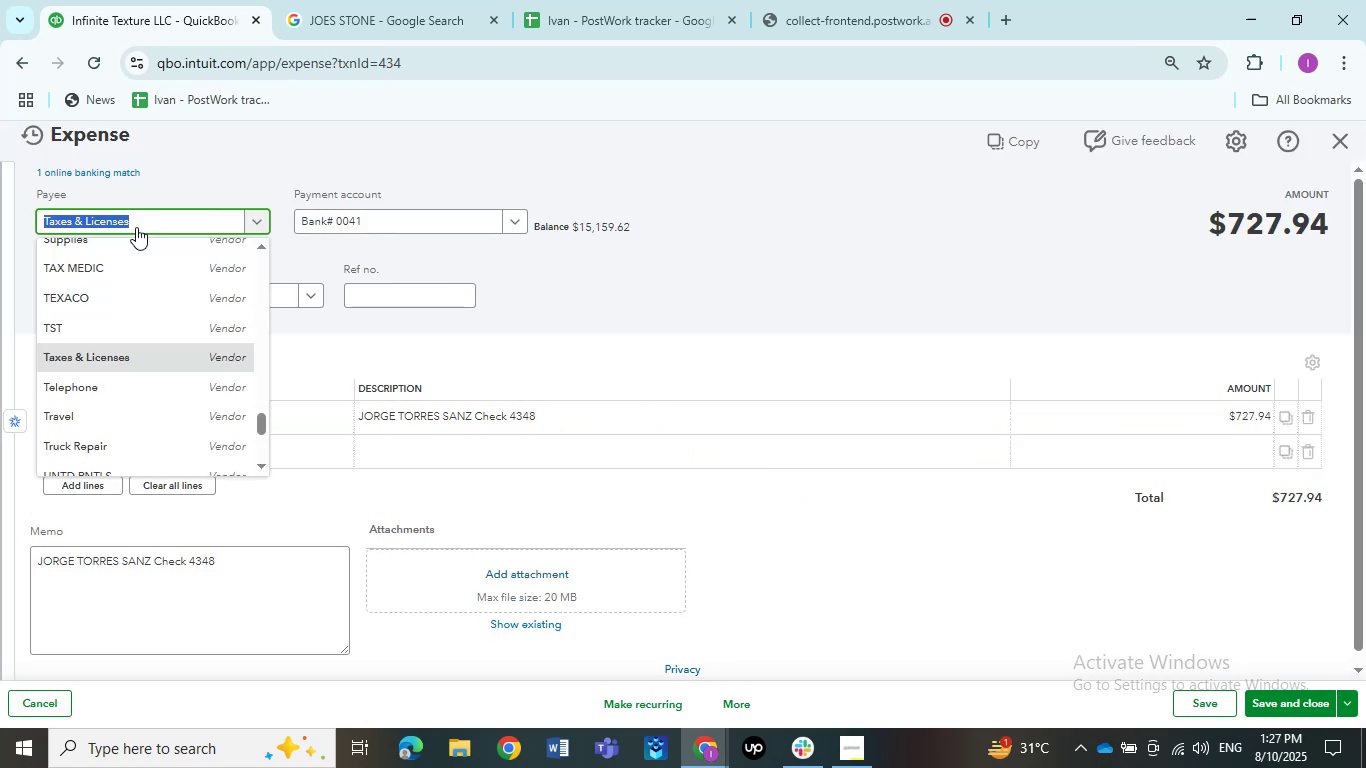 
key(Control+V)
 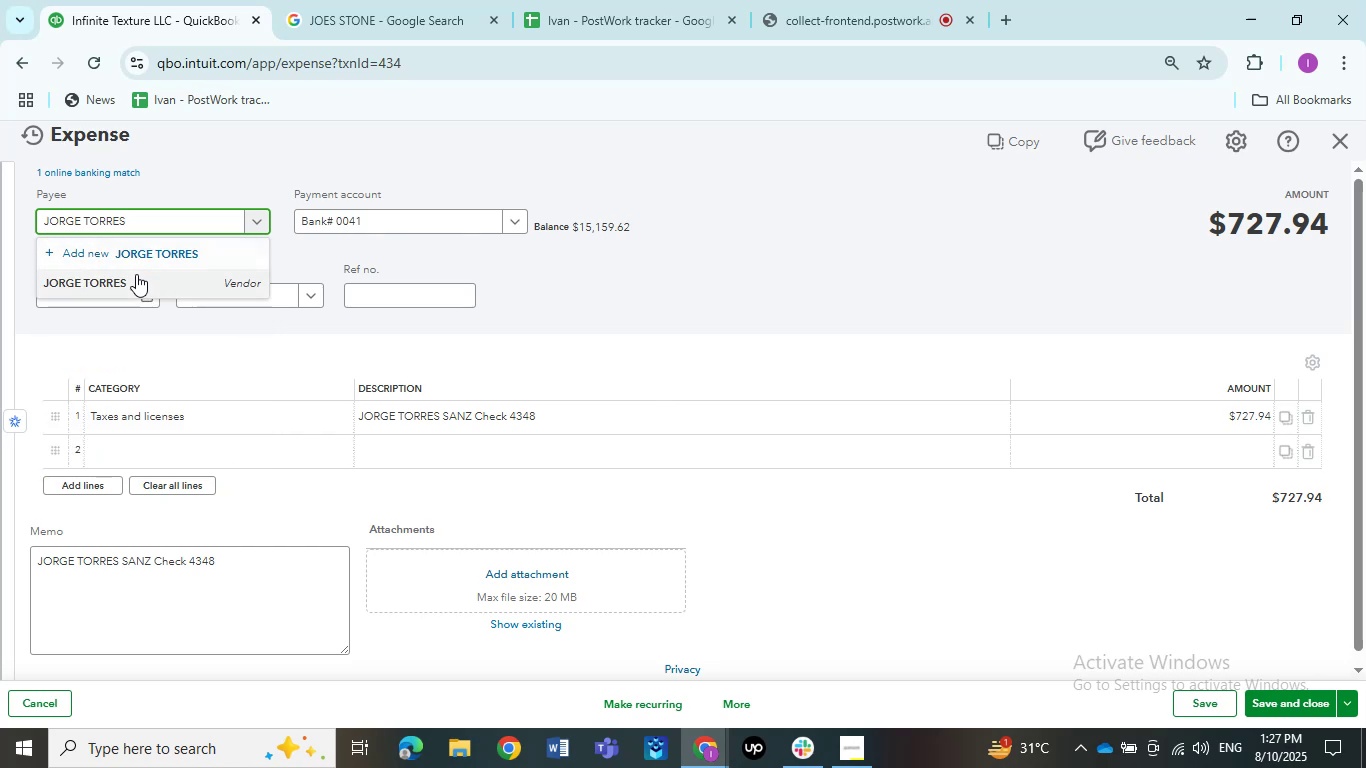 
left_click([134, 276])
 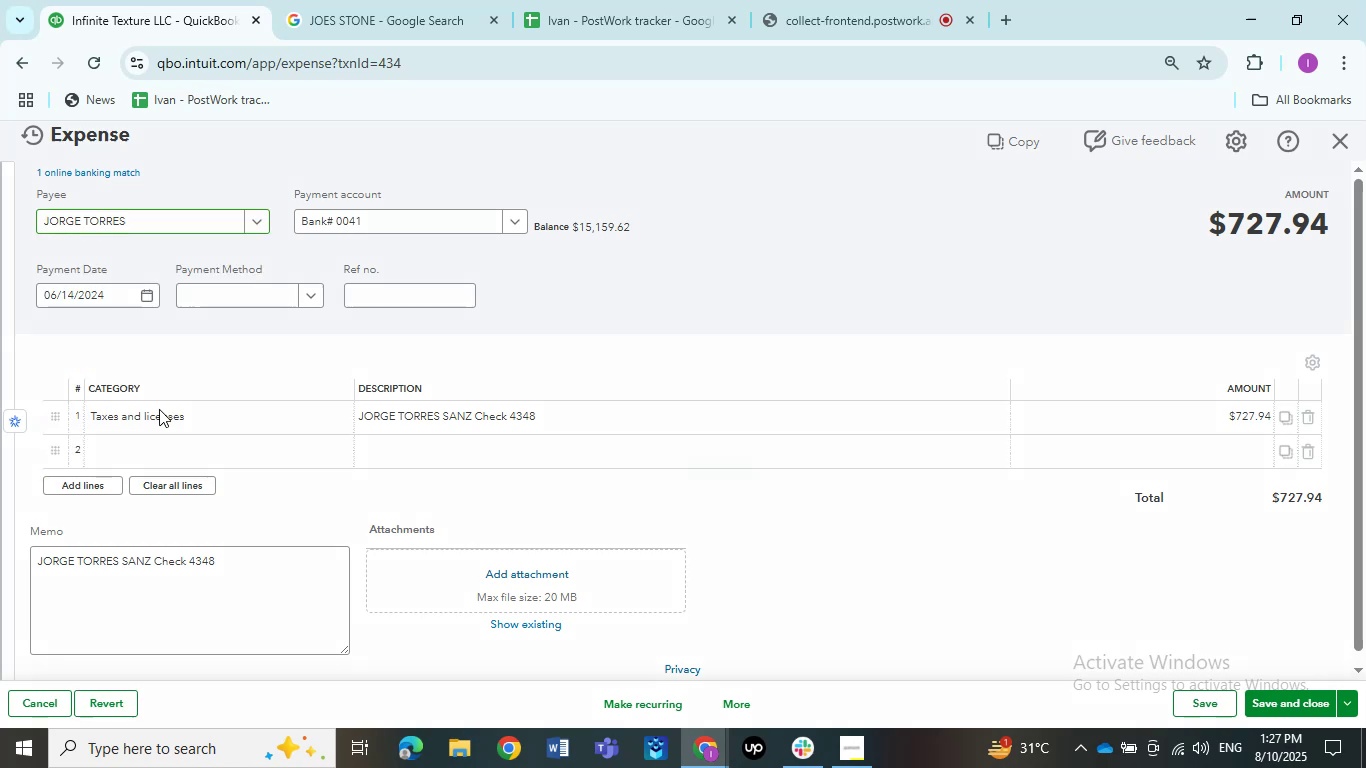 
left_click([161, 416])
 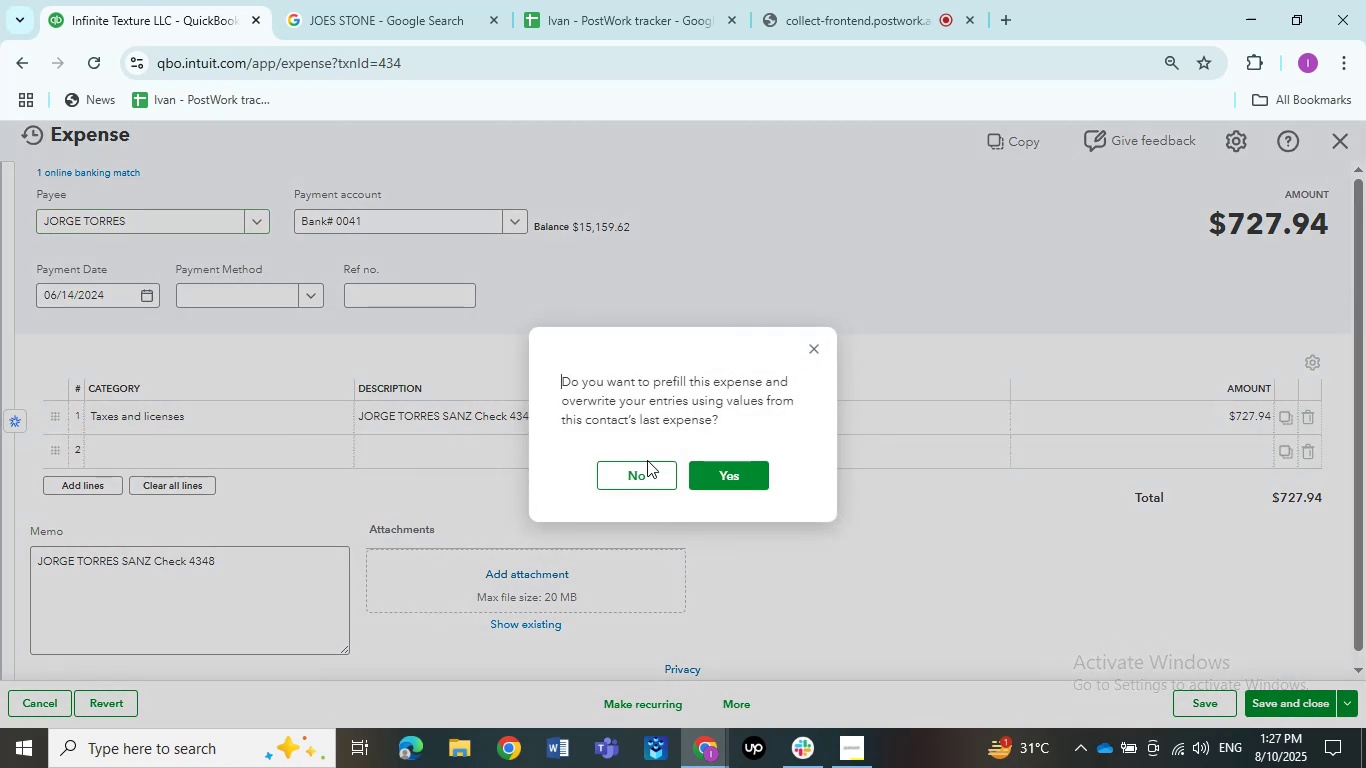 
left_click([642, 466])
 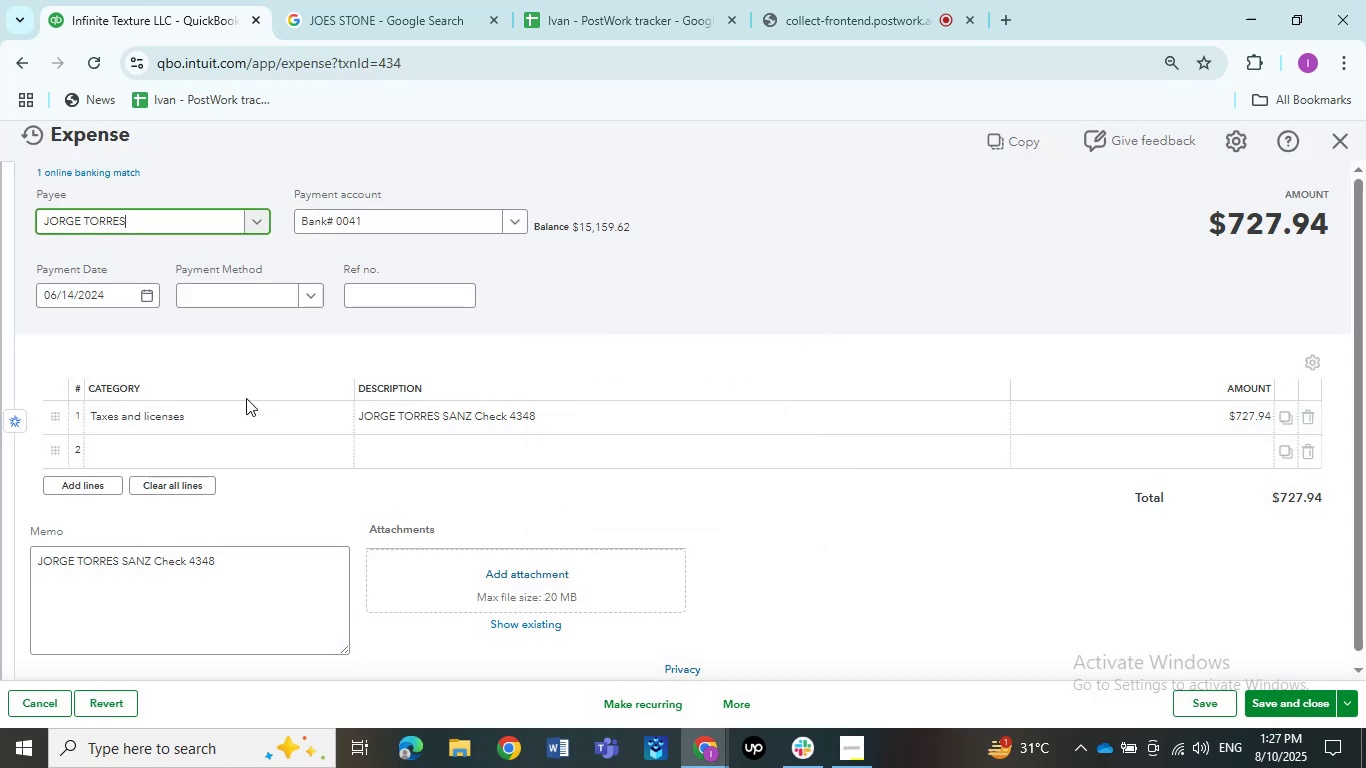 
left_click([235, 404])
 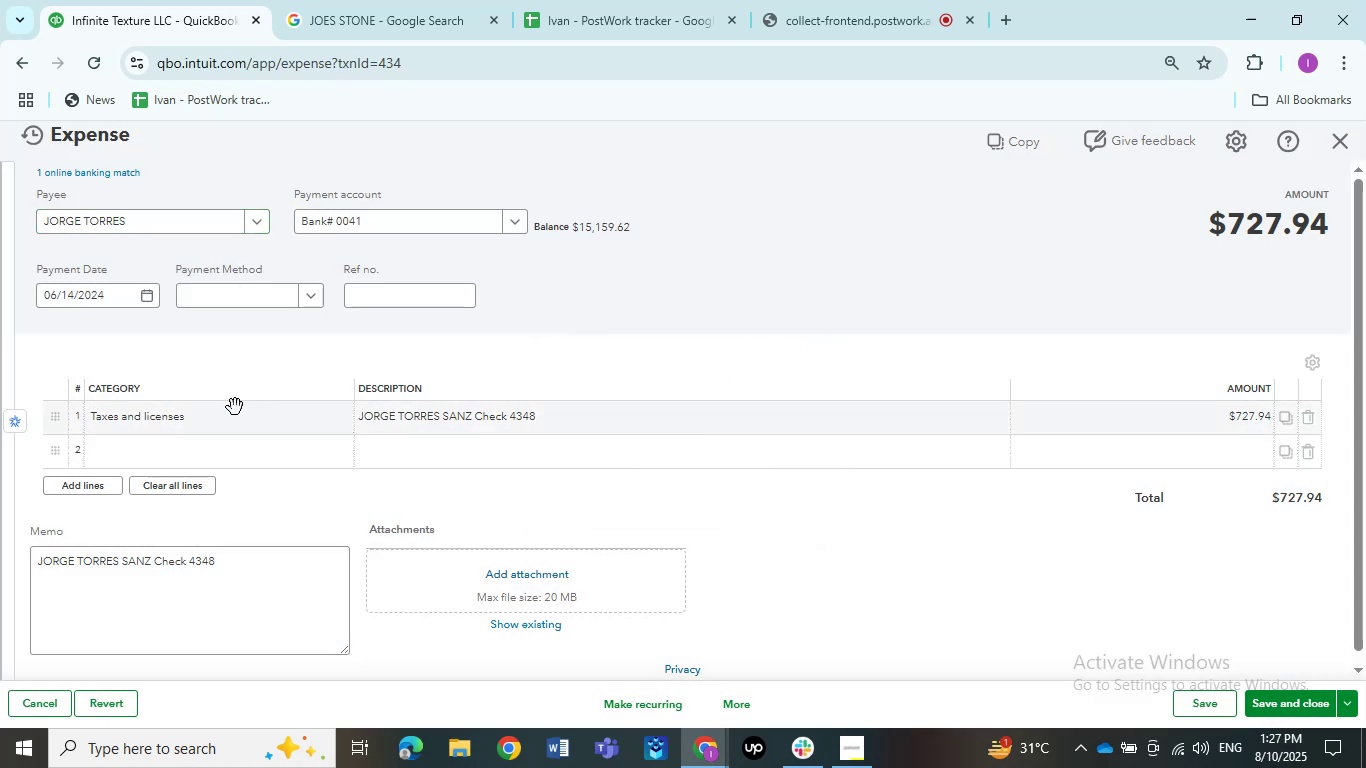 
left_click([232, 411])
 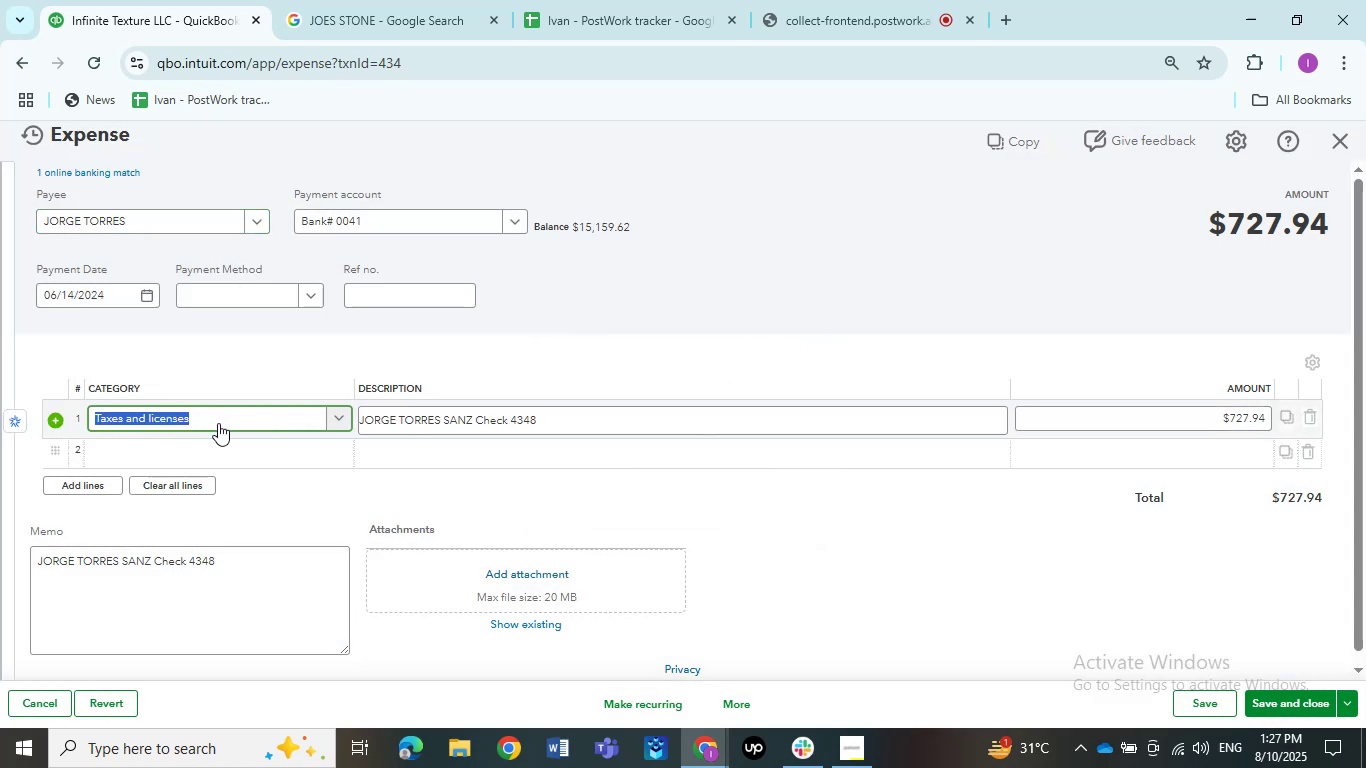 
type(Ask my)
 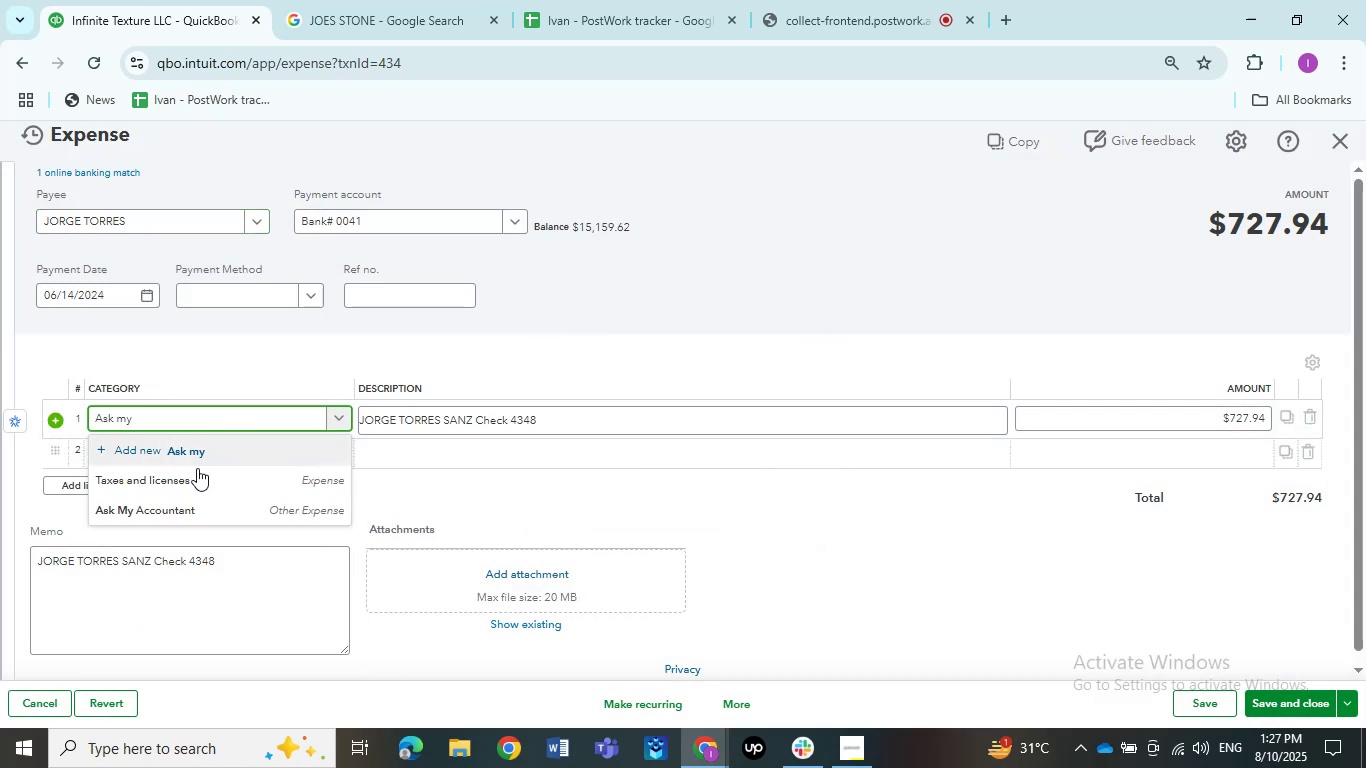 
left_click([191, 504])
 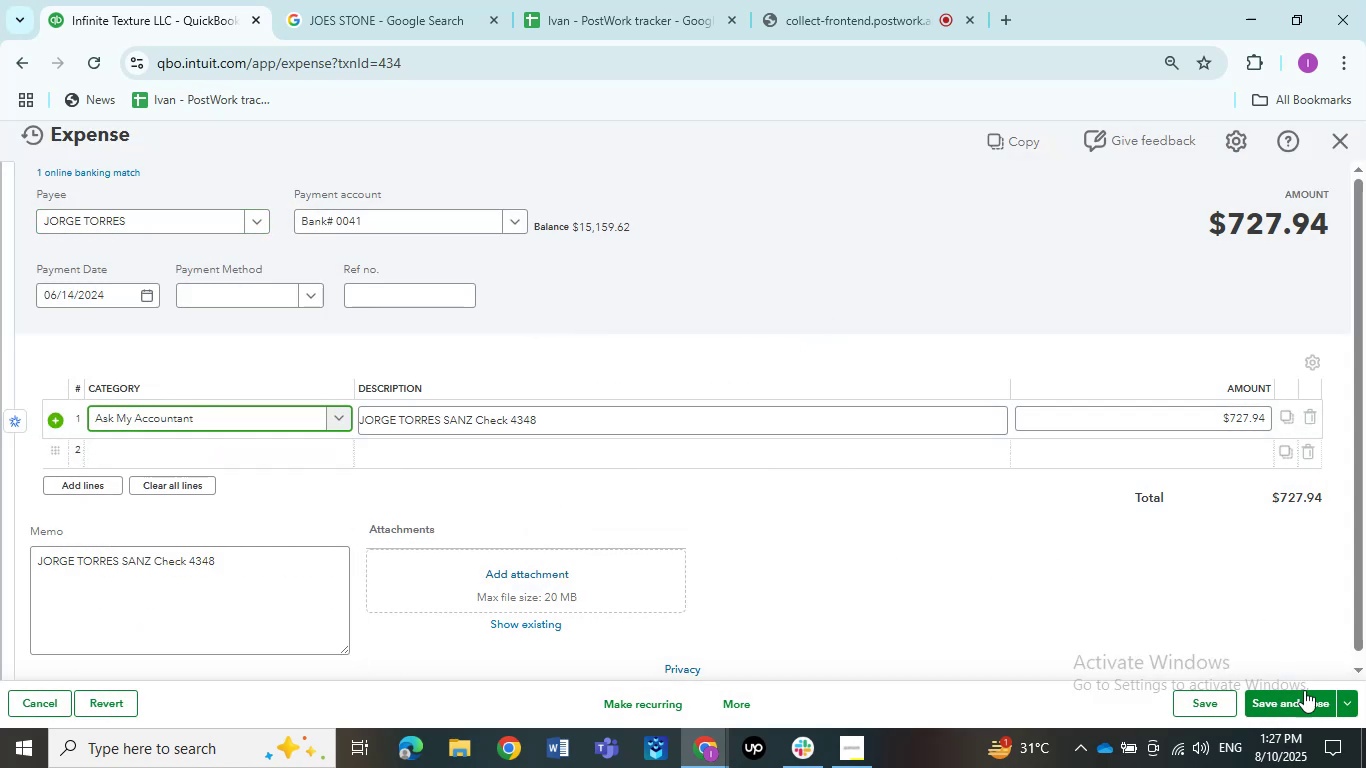 
left_click([1302, 700])
 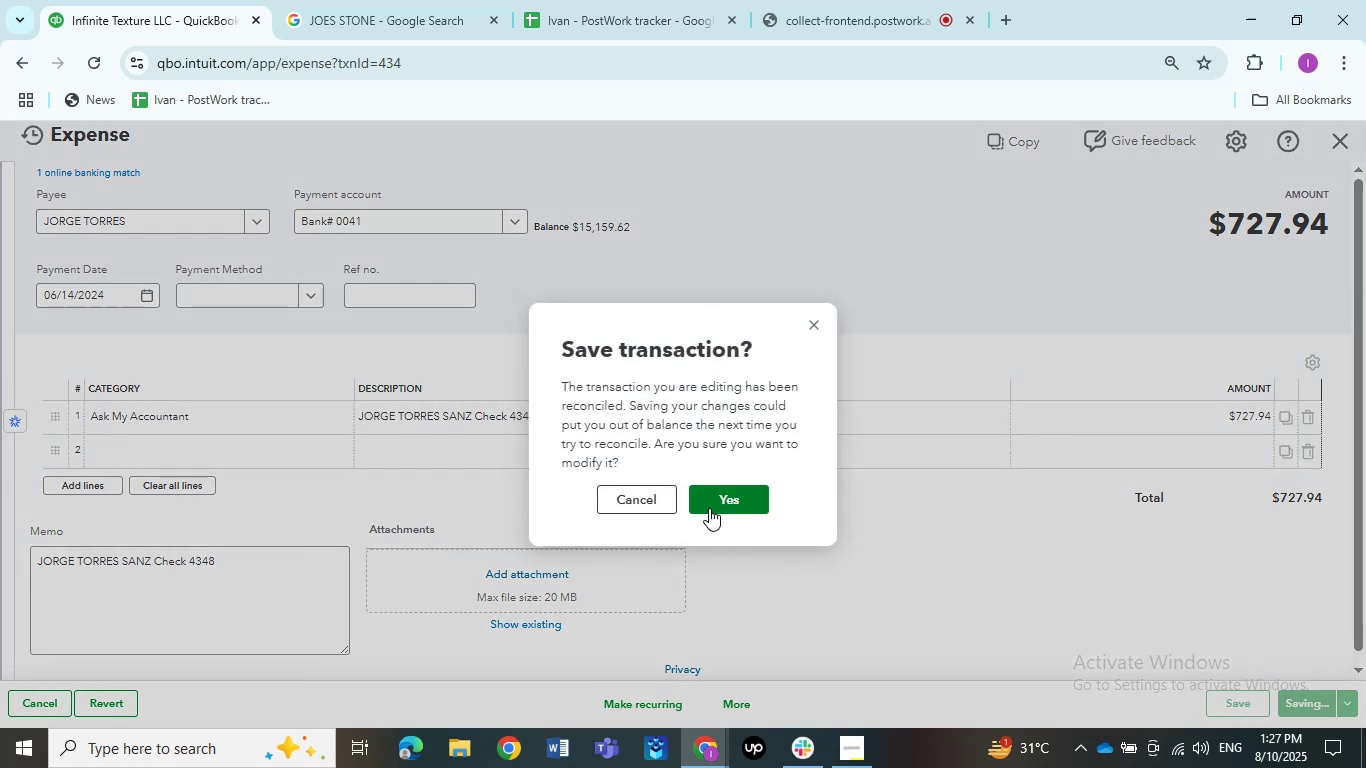 
left_click([712, 507])
 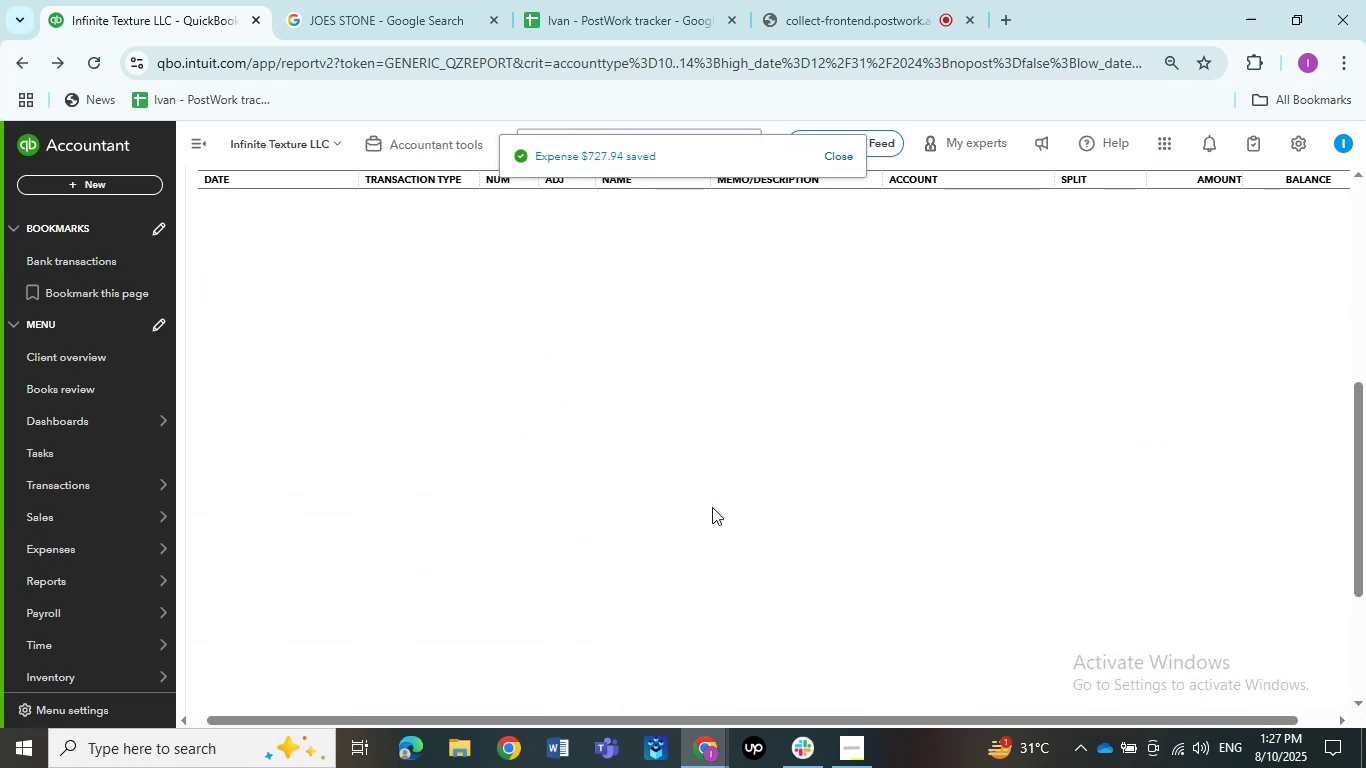 
wait(9.31)
 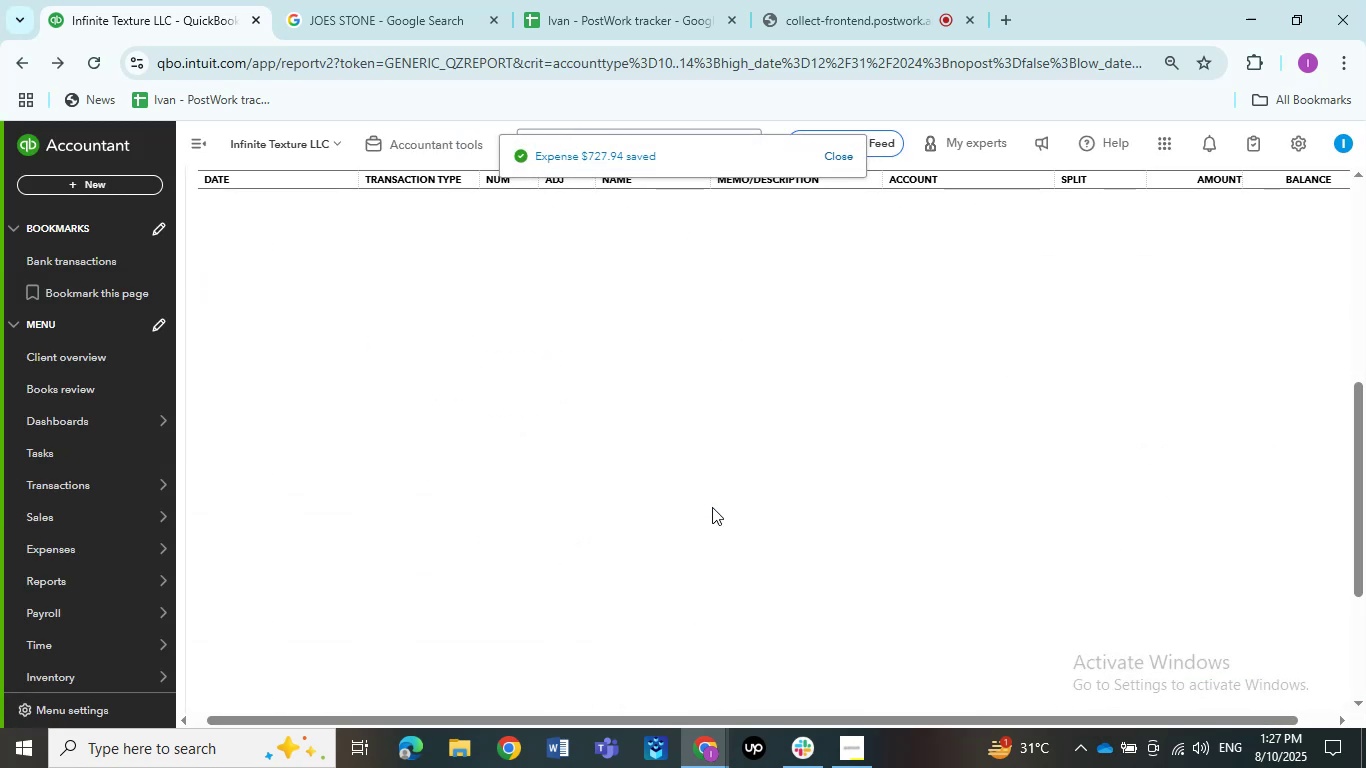 
left_click([818, 431])
 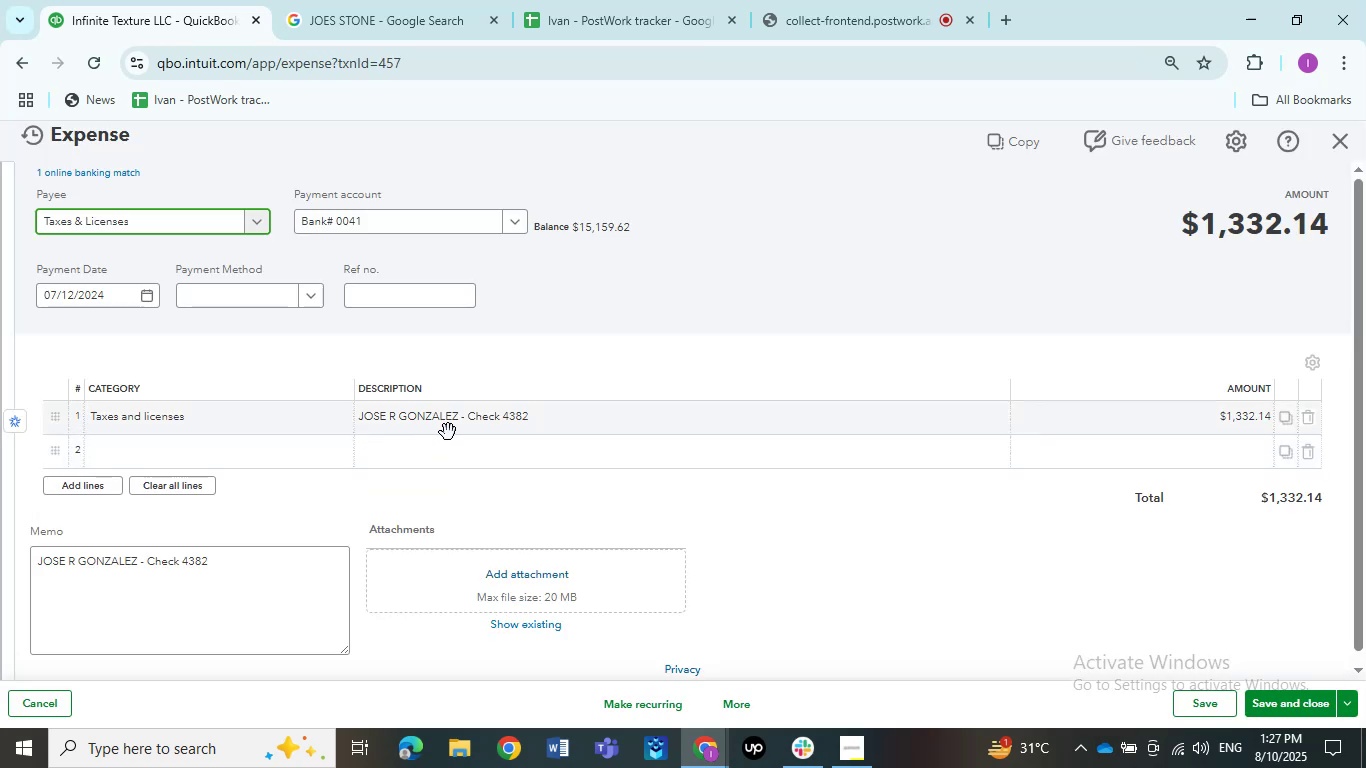 
left_click([458, 424])
 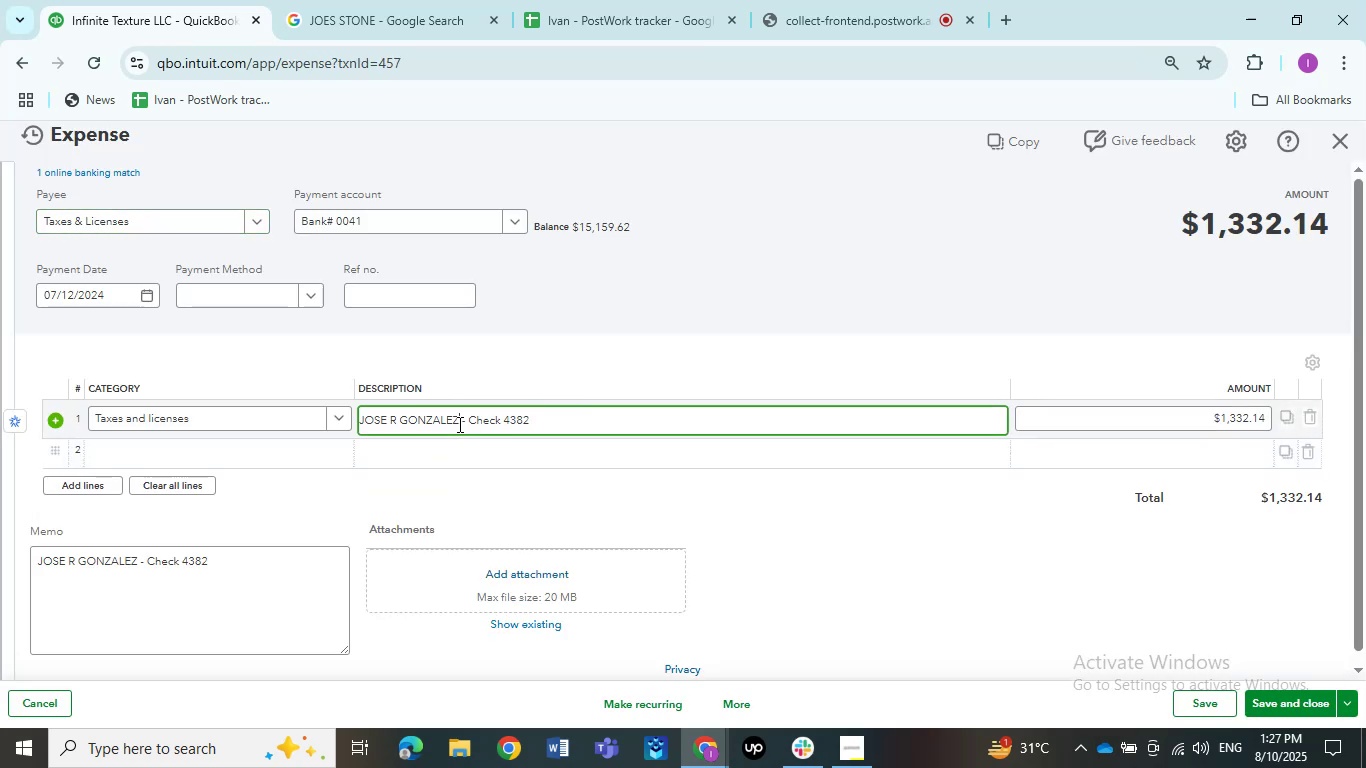 
left_click_drag(start_coordinate=[458, 424], to_coordinate=[371, 417])
 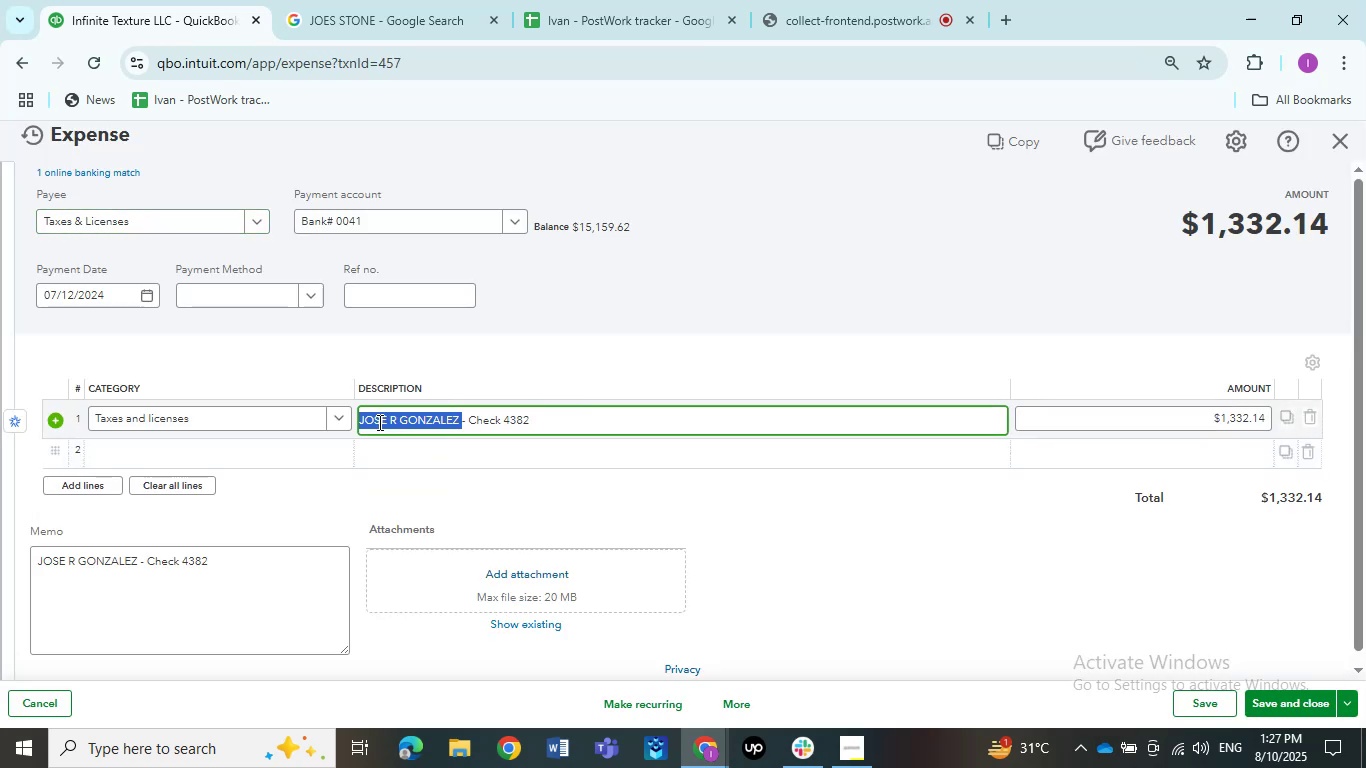 
key(Control+C)
 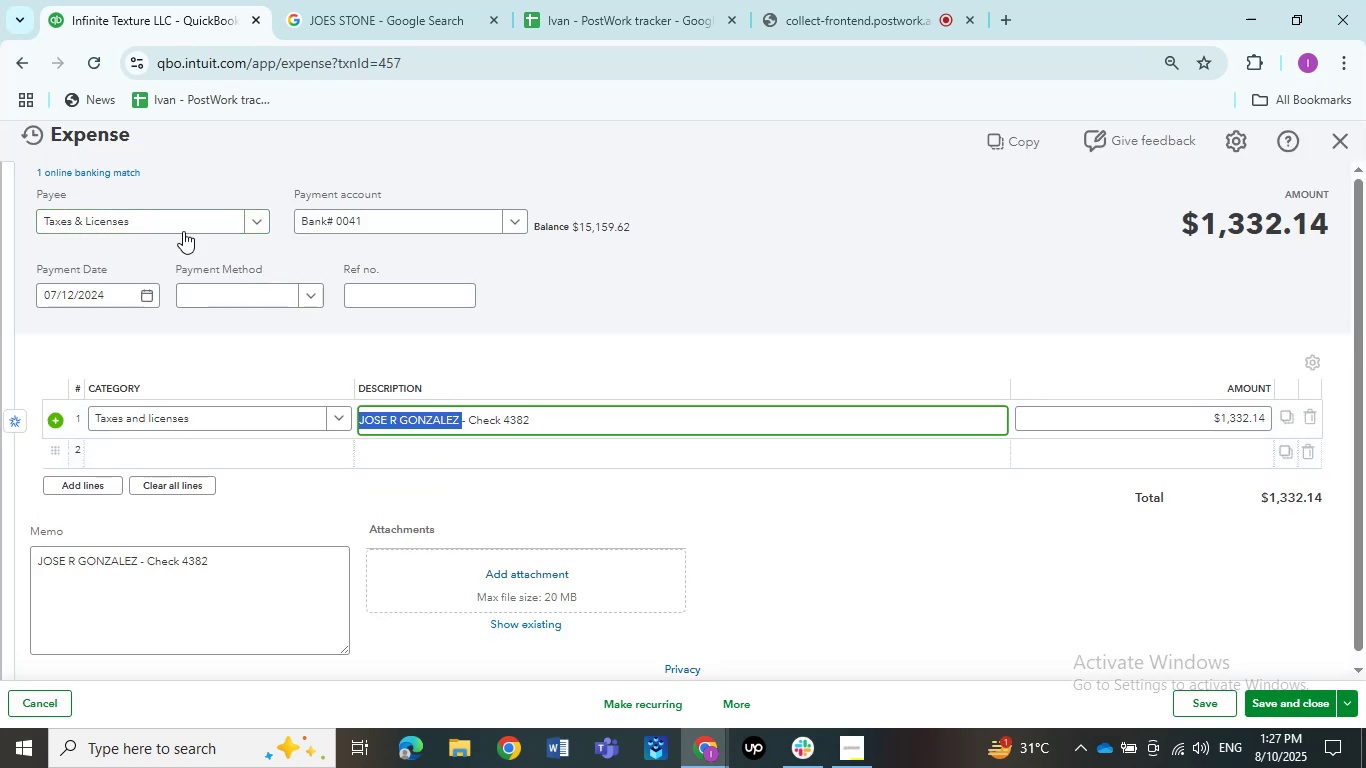 
left_click([180, 228])
 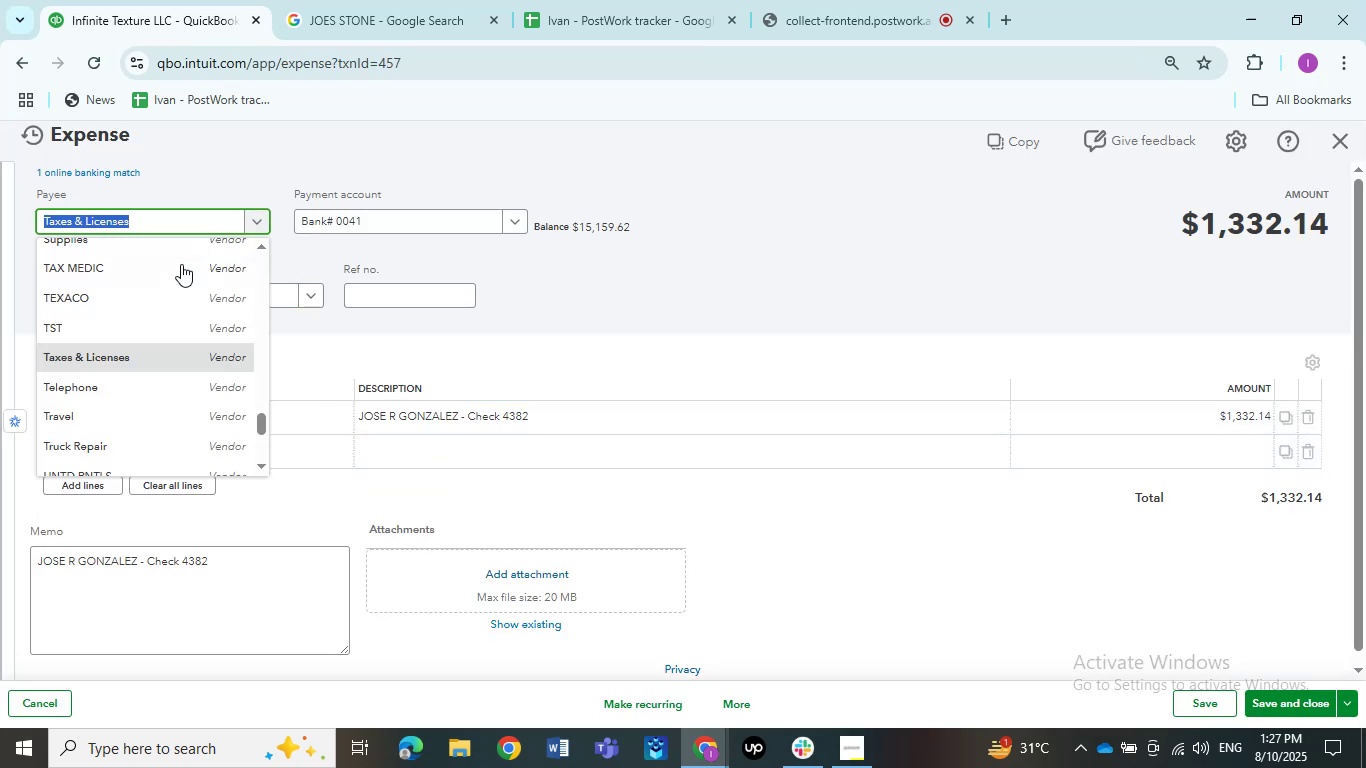 
scroll: coordinate [192, 267], scroll_direction: up, amount: 17.0
 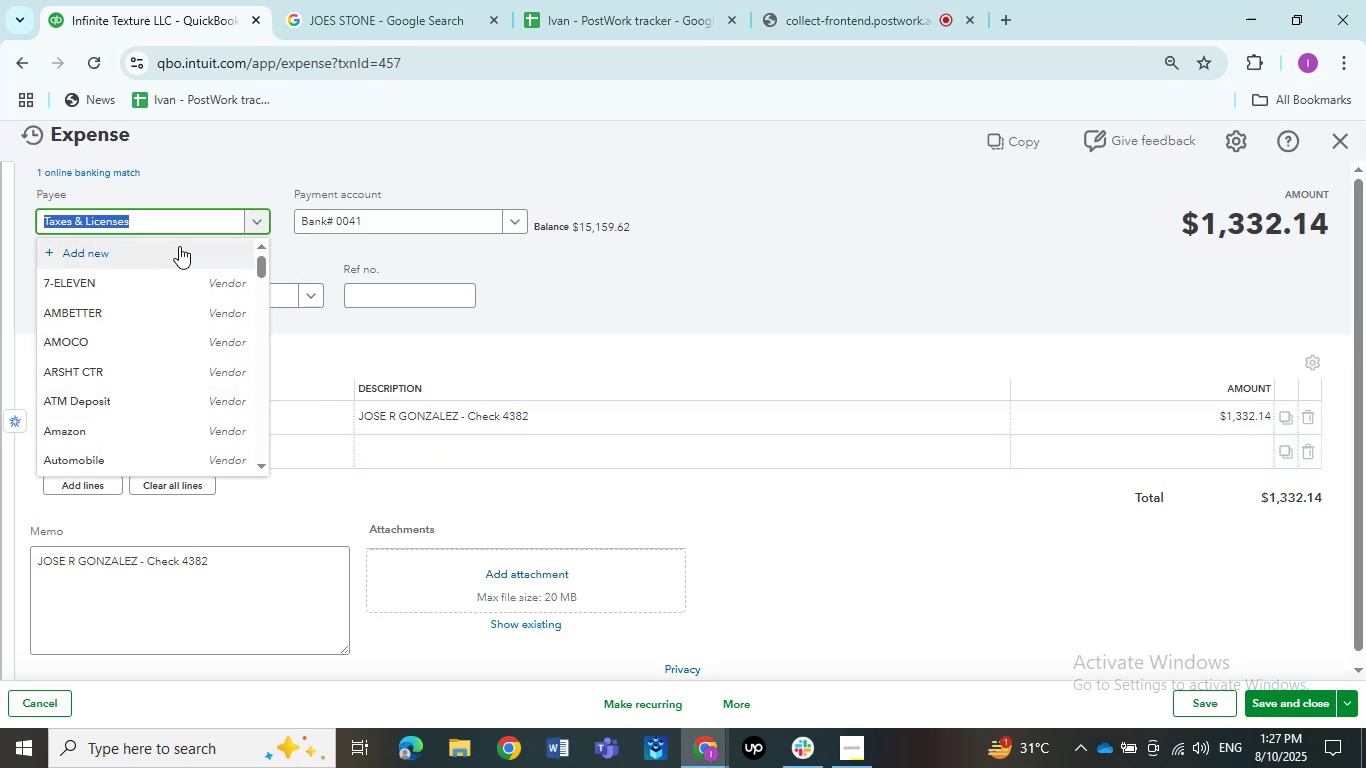 
left_click([179, 246])
 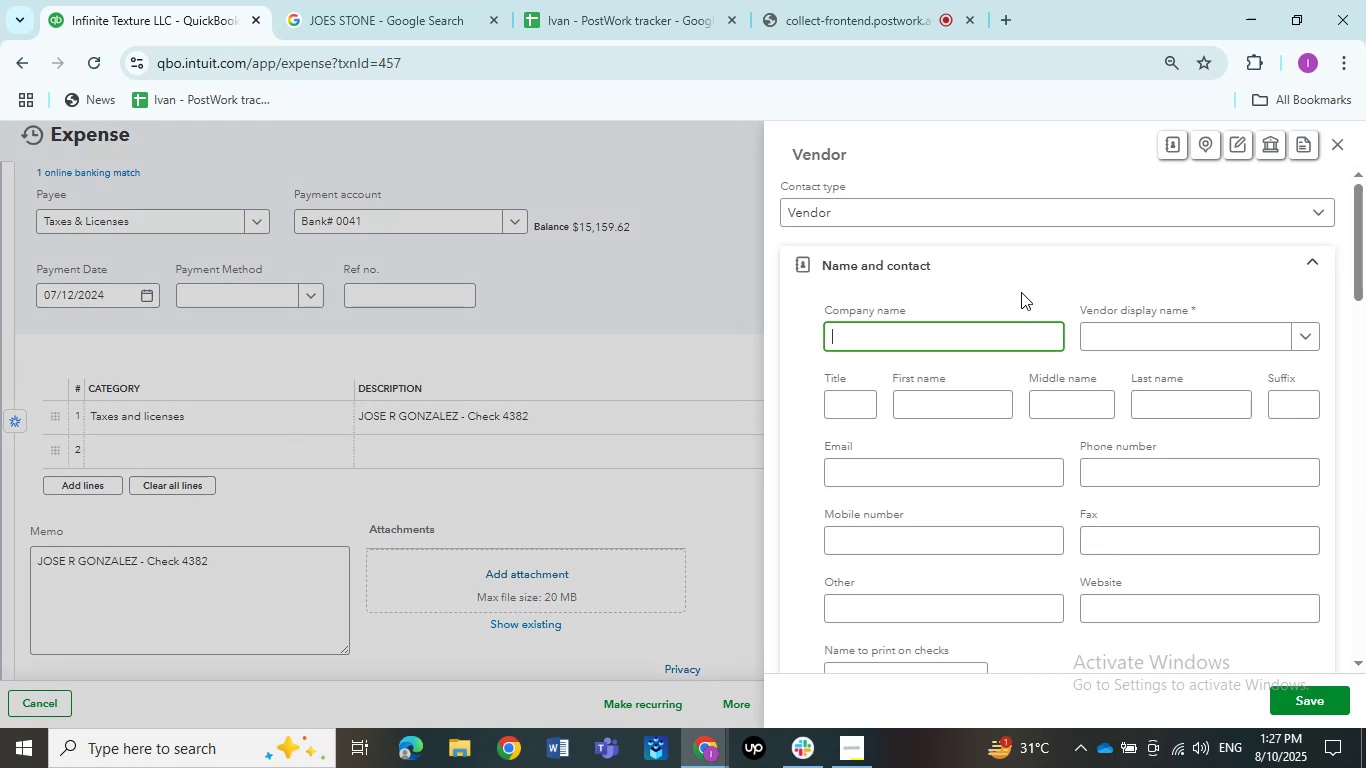 
key(Control+ControlLeft)
 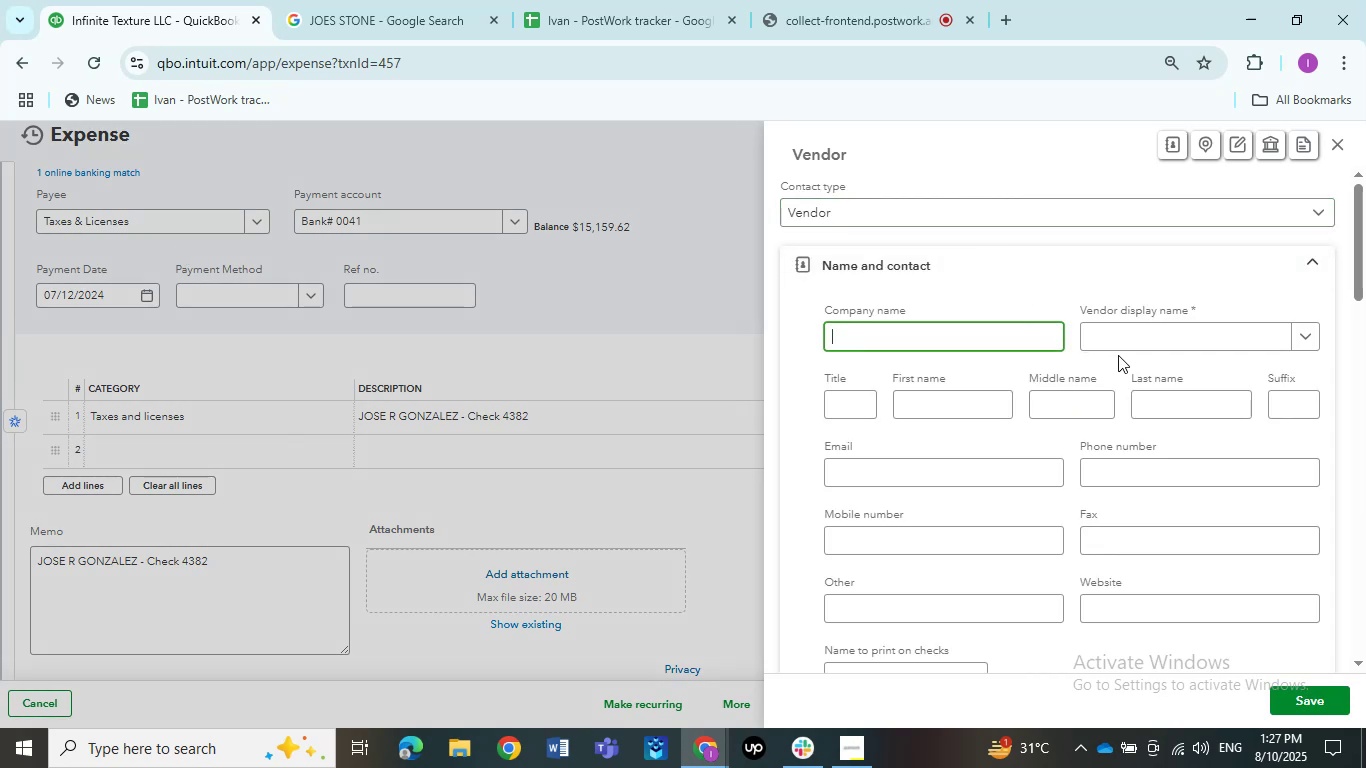 
key(Tab)
 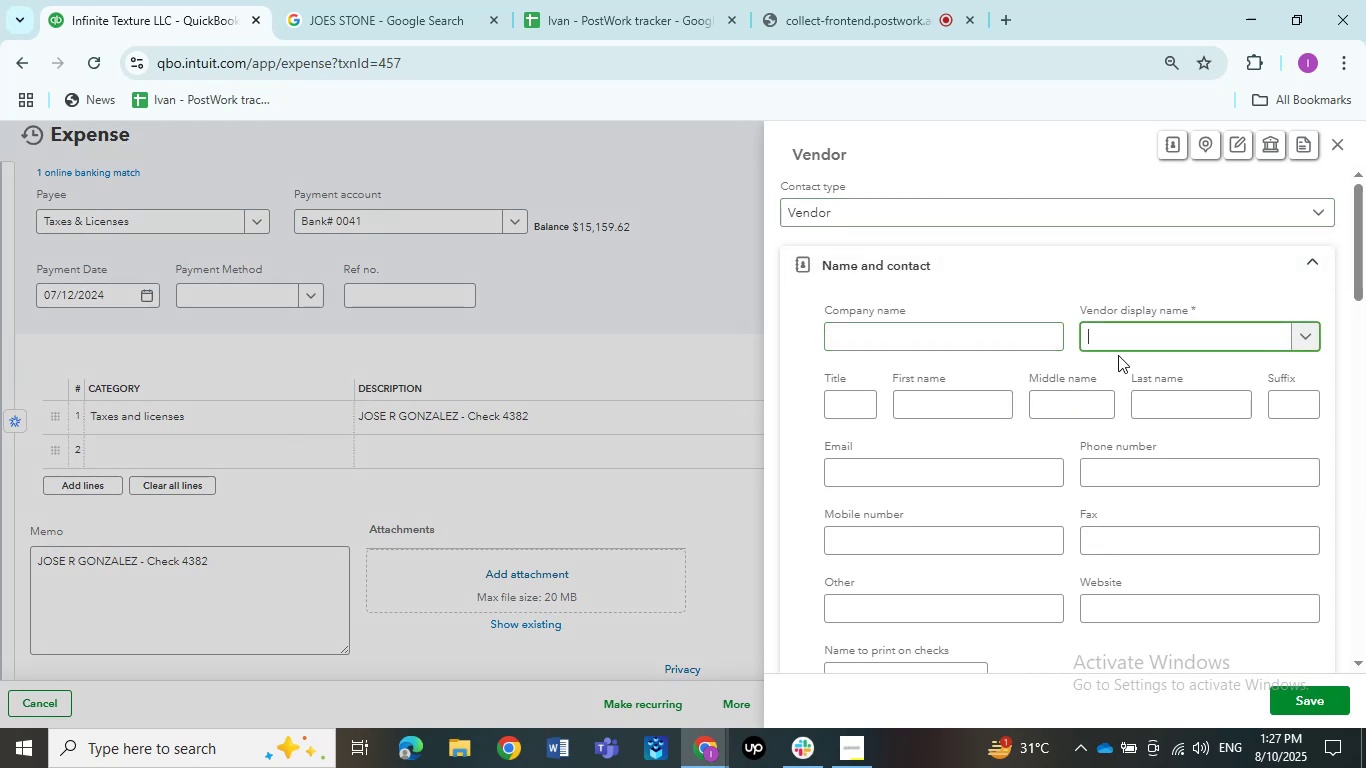 
key(Control+V)
 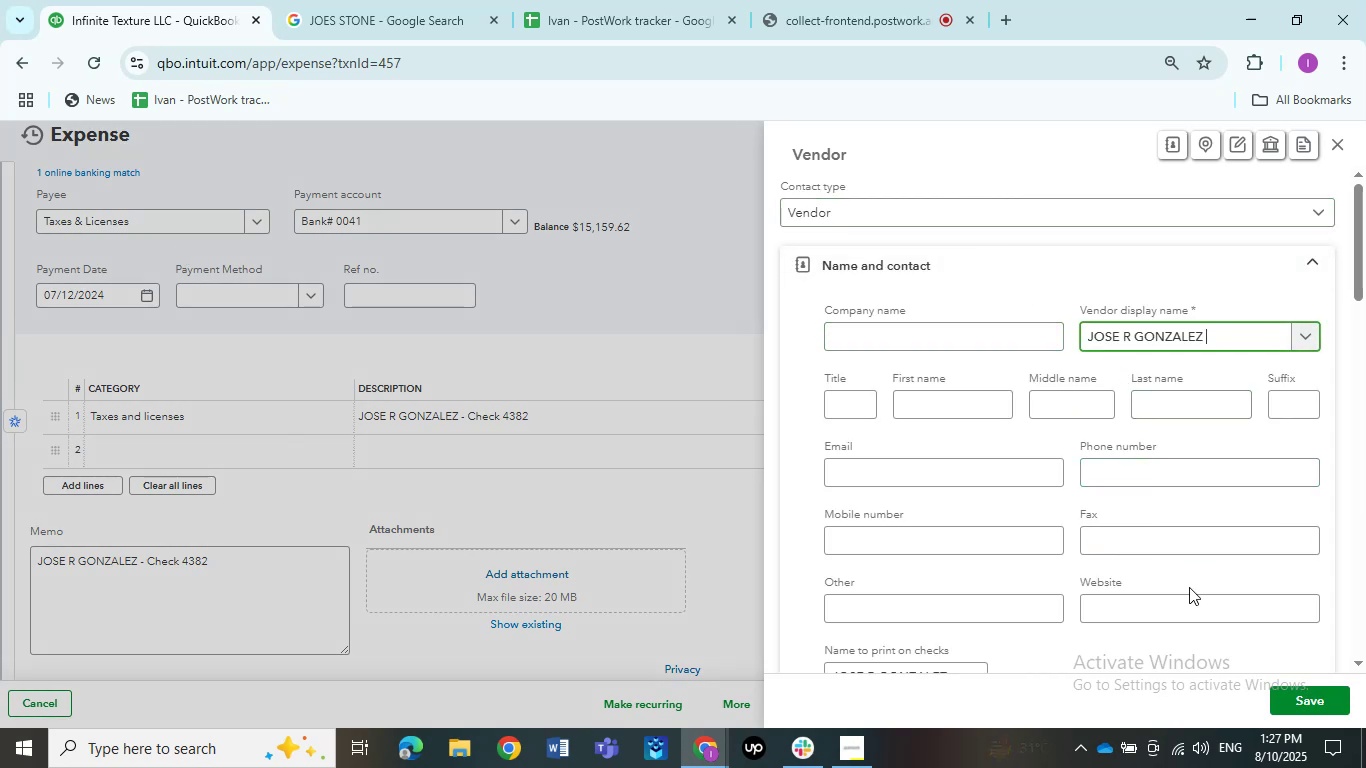 
left_click([1311, 698])
 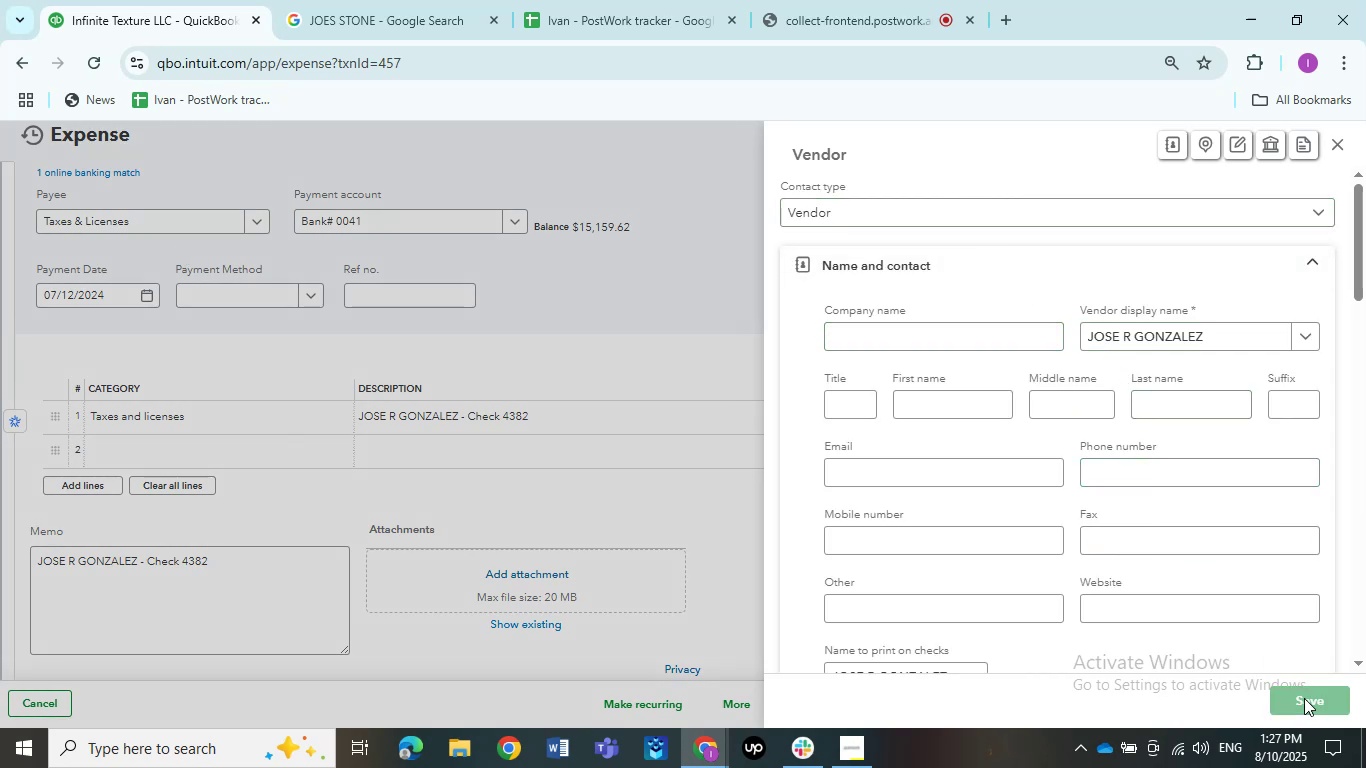 
mouse_move([1270, 676])
 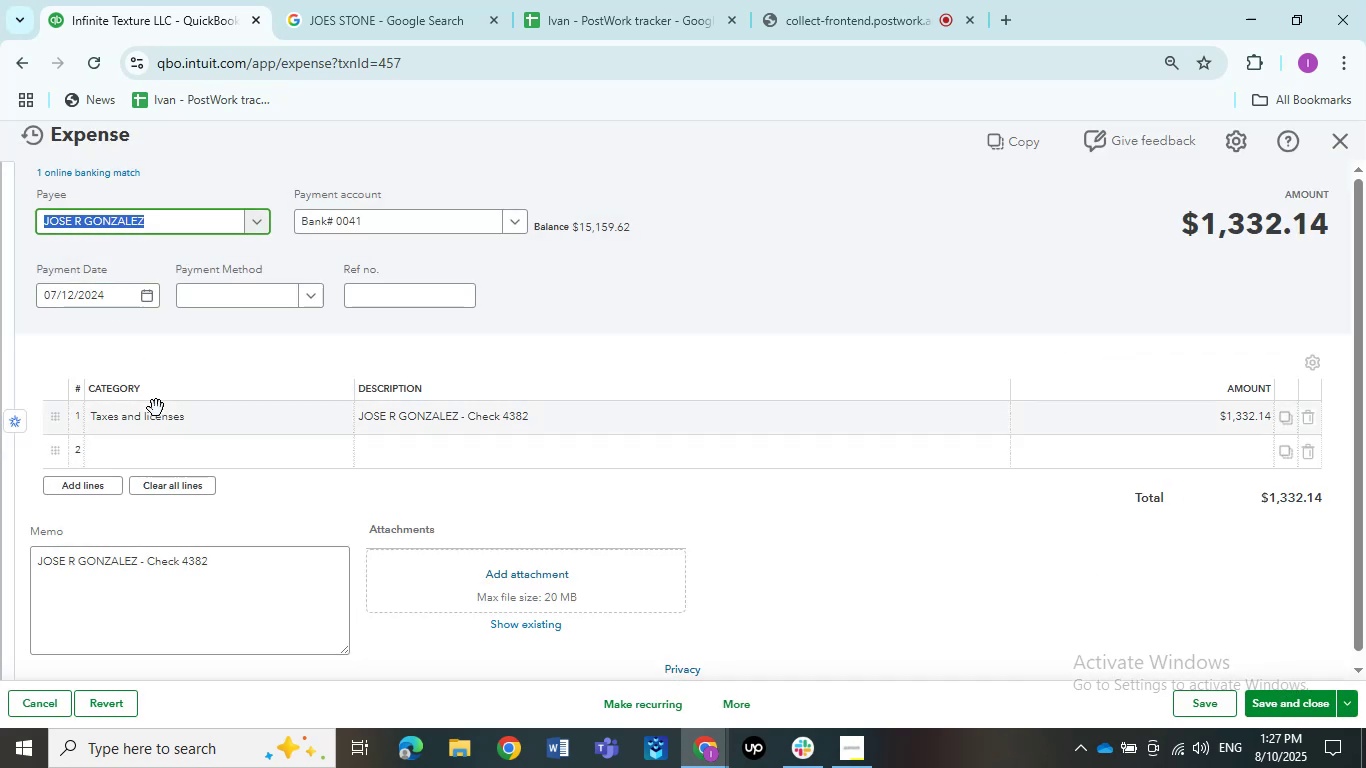 
left_click([155, 417])
 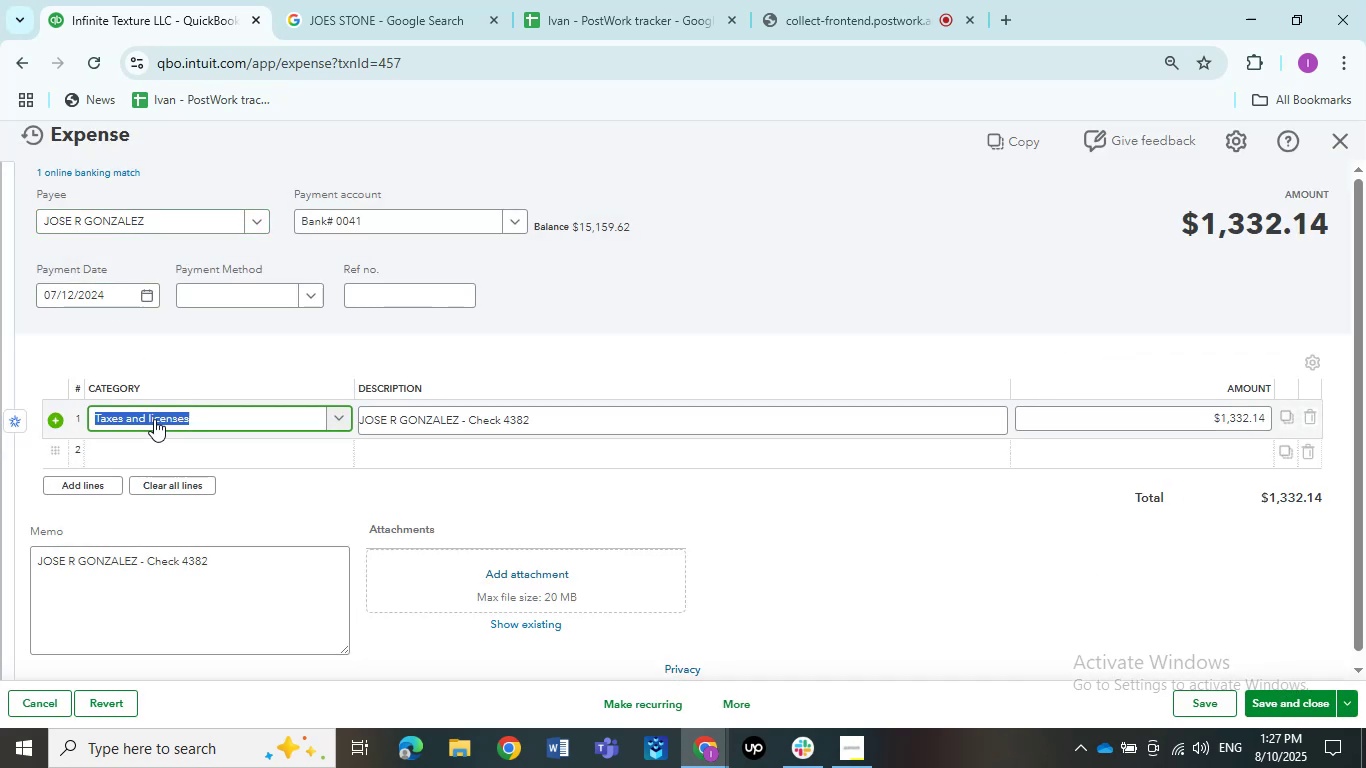 
type(Ask my)
 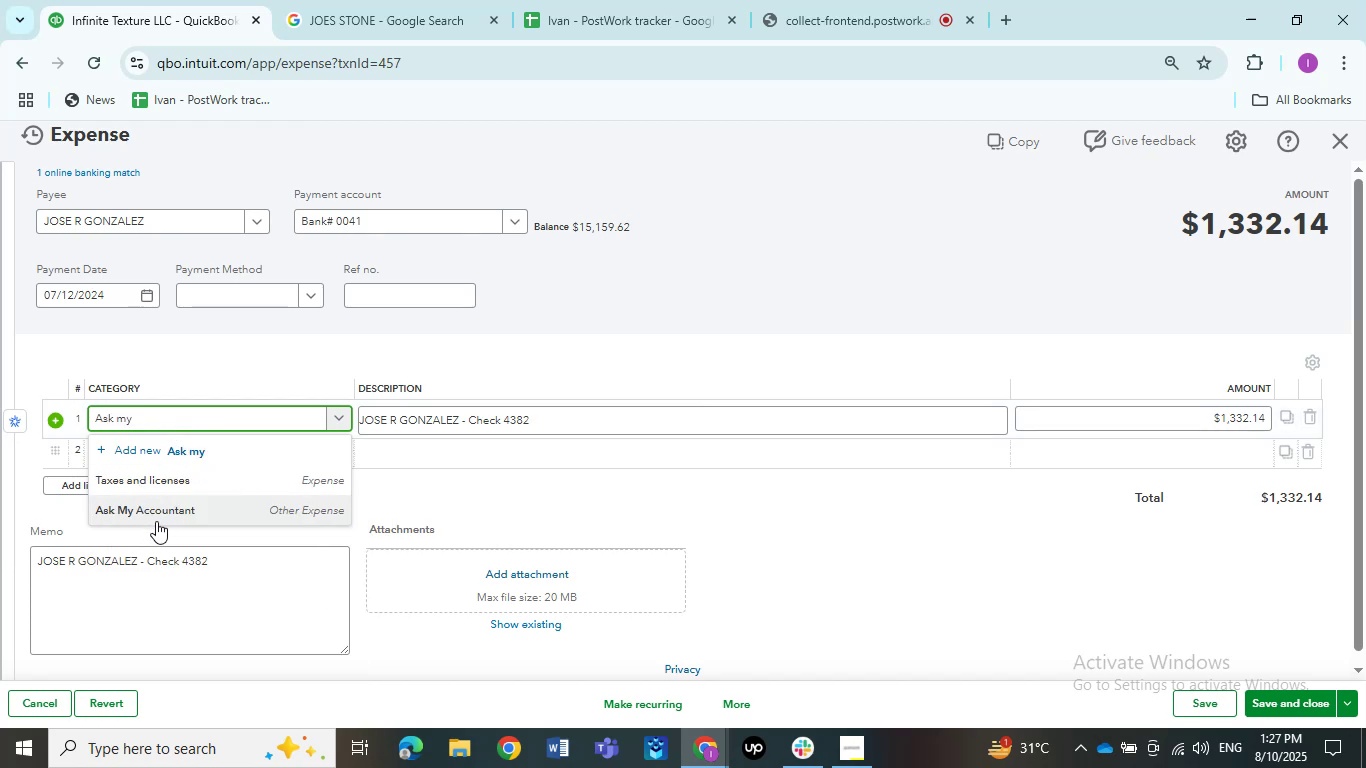 
left_click([156, 519])
 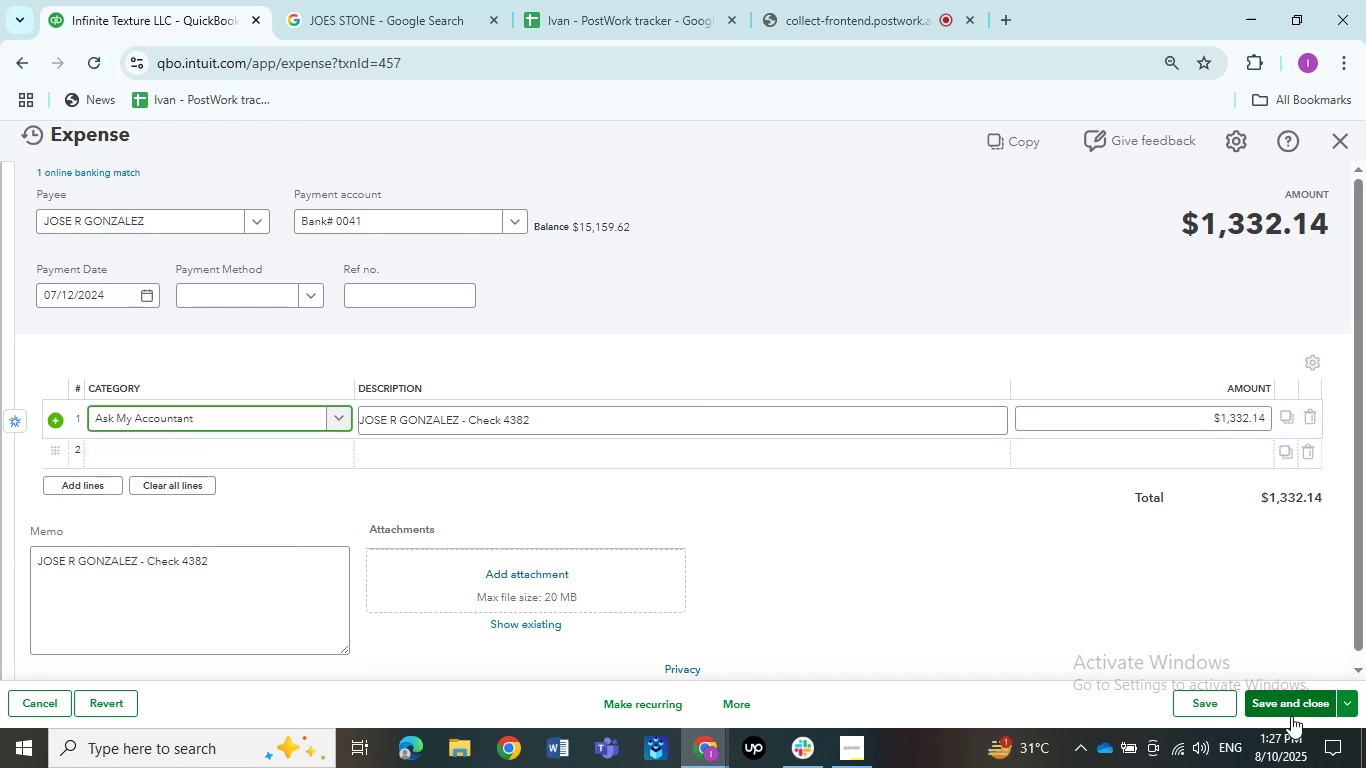 
left_click([1270, 709])
 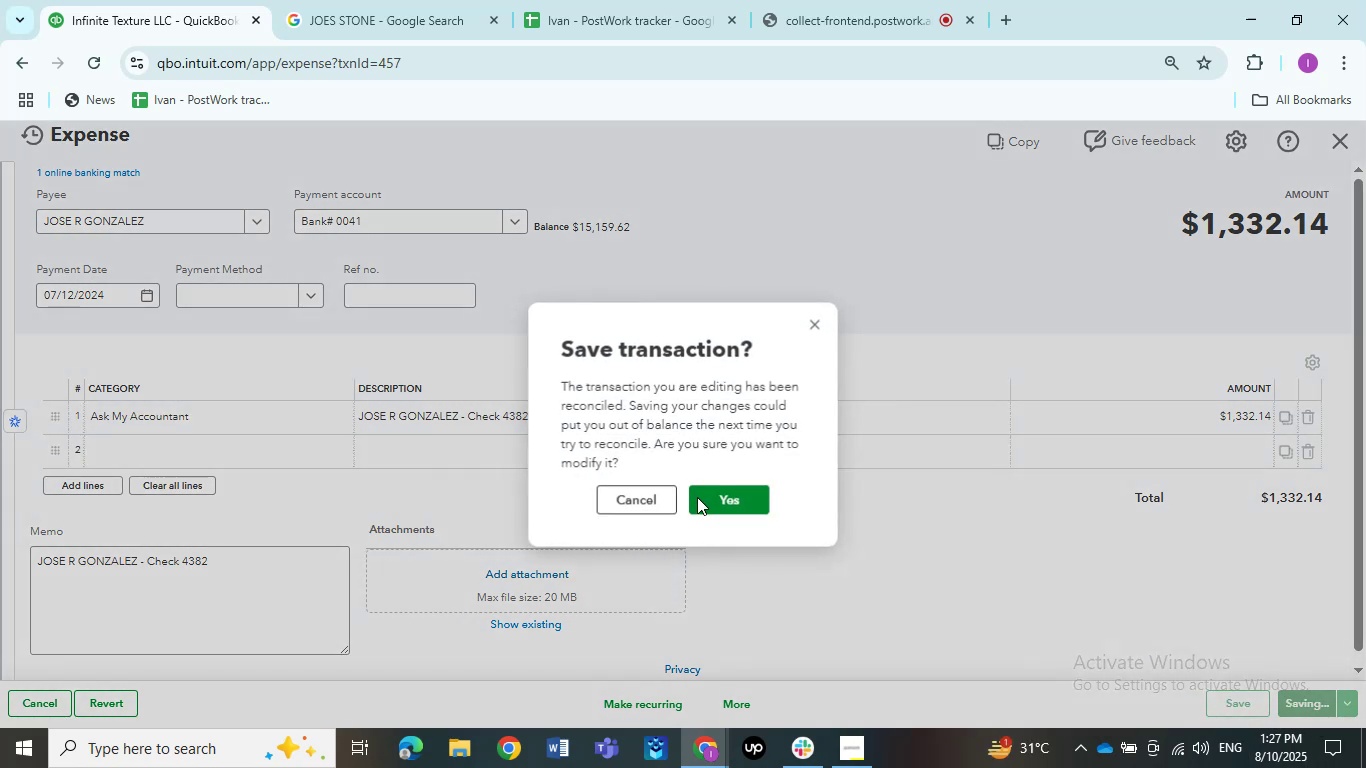 
left_click([711, 498])
 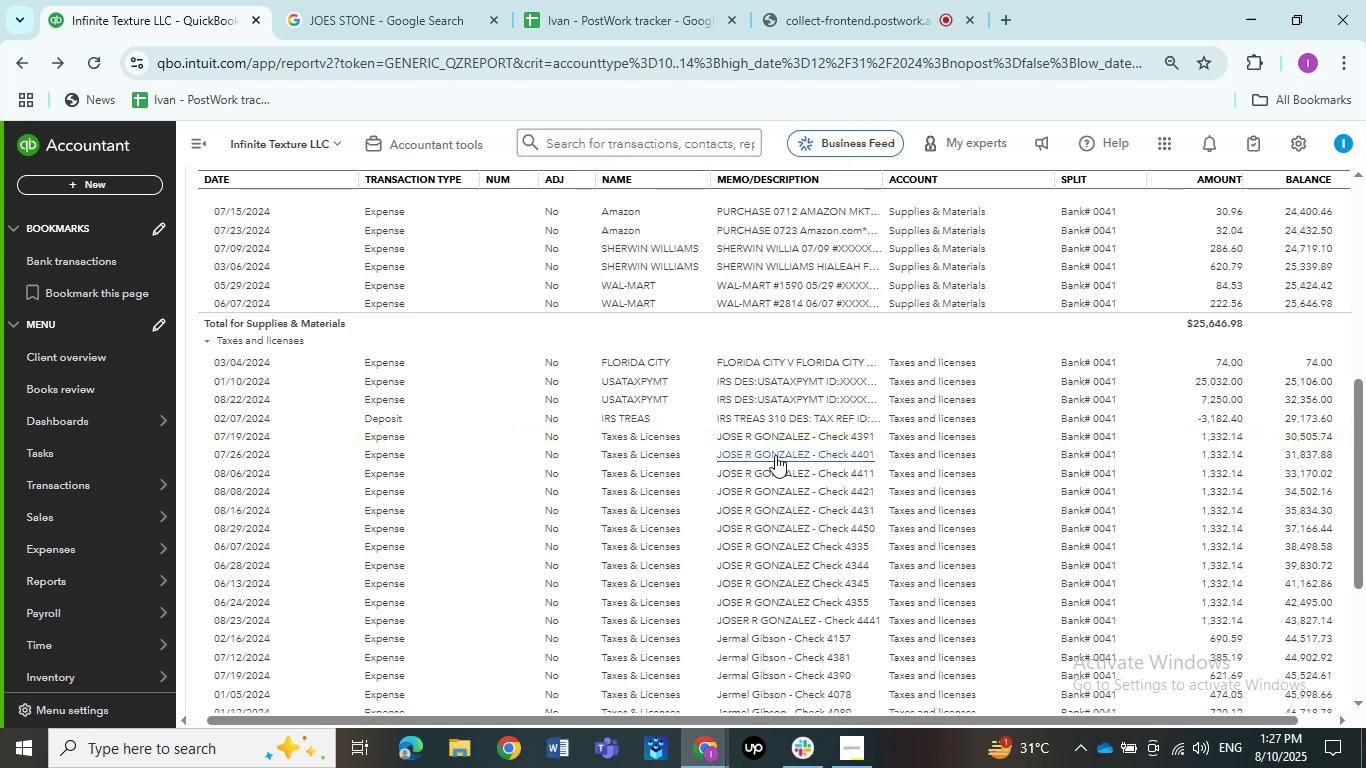 
wait(17.15)
 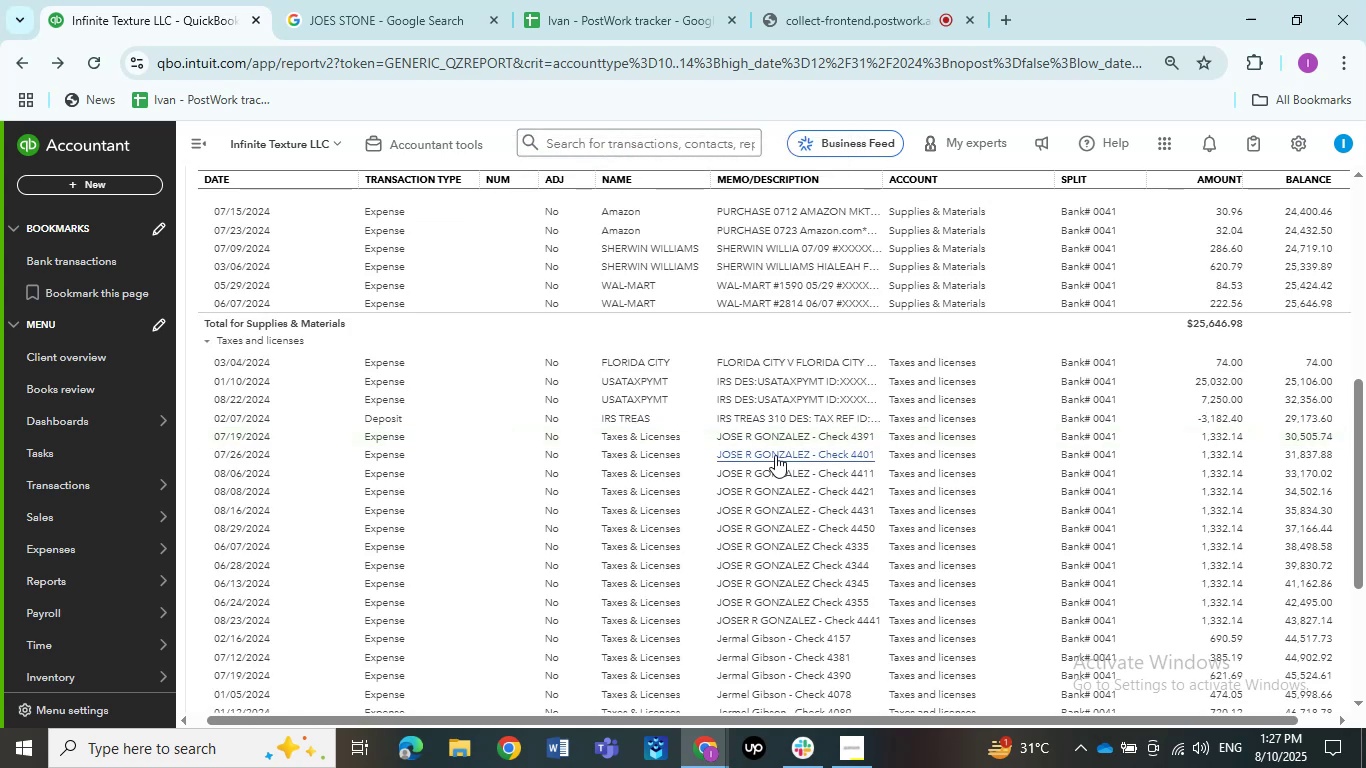 
left_click([767, 438])
 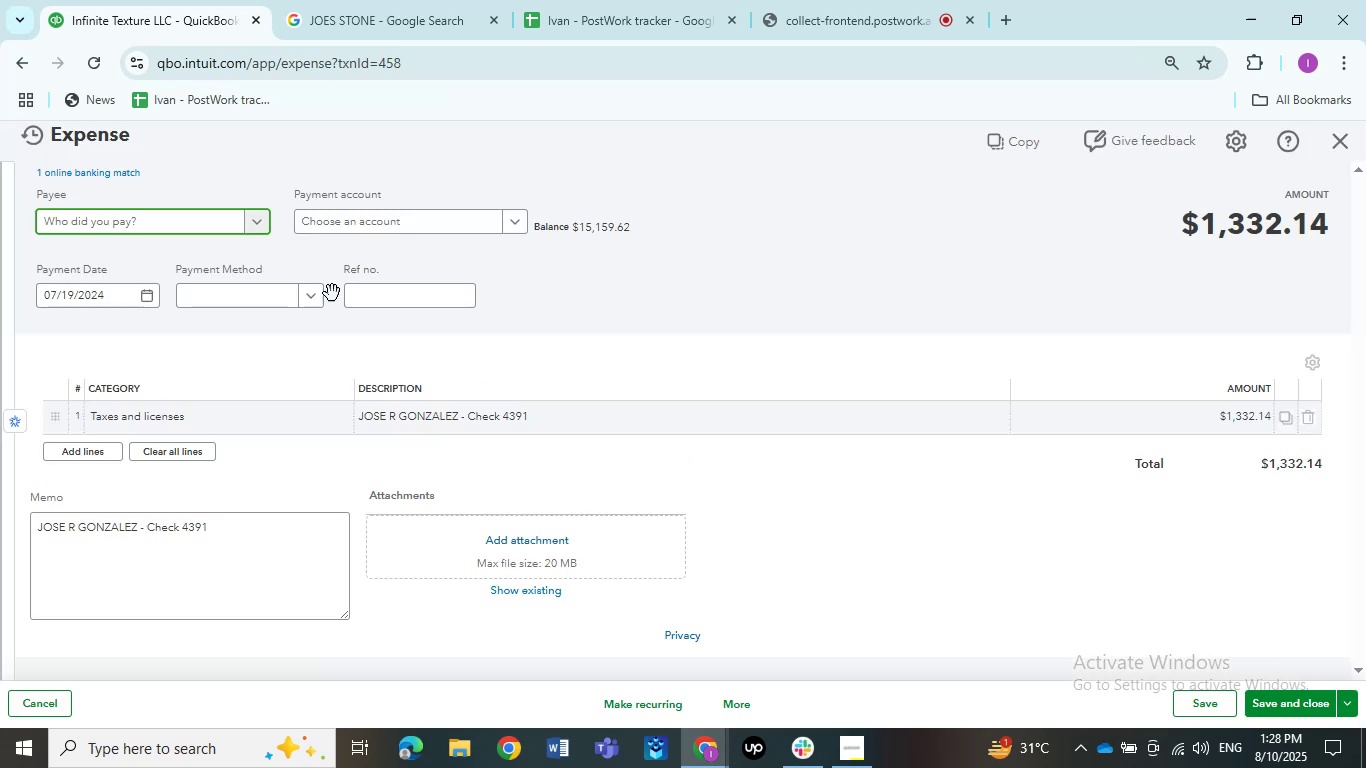 
left_click([164, 229])
 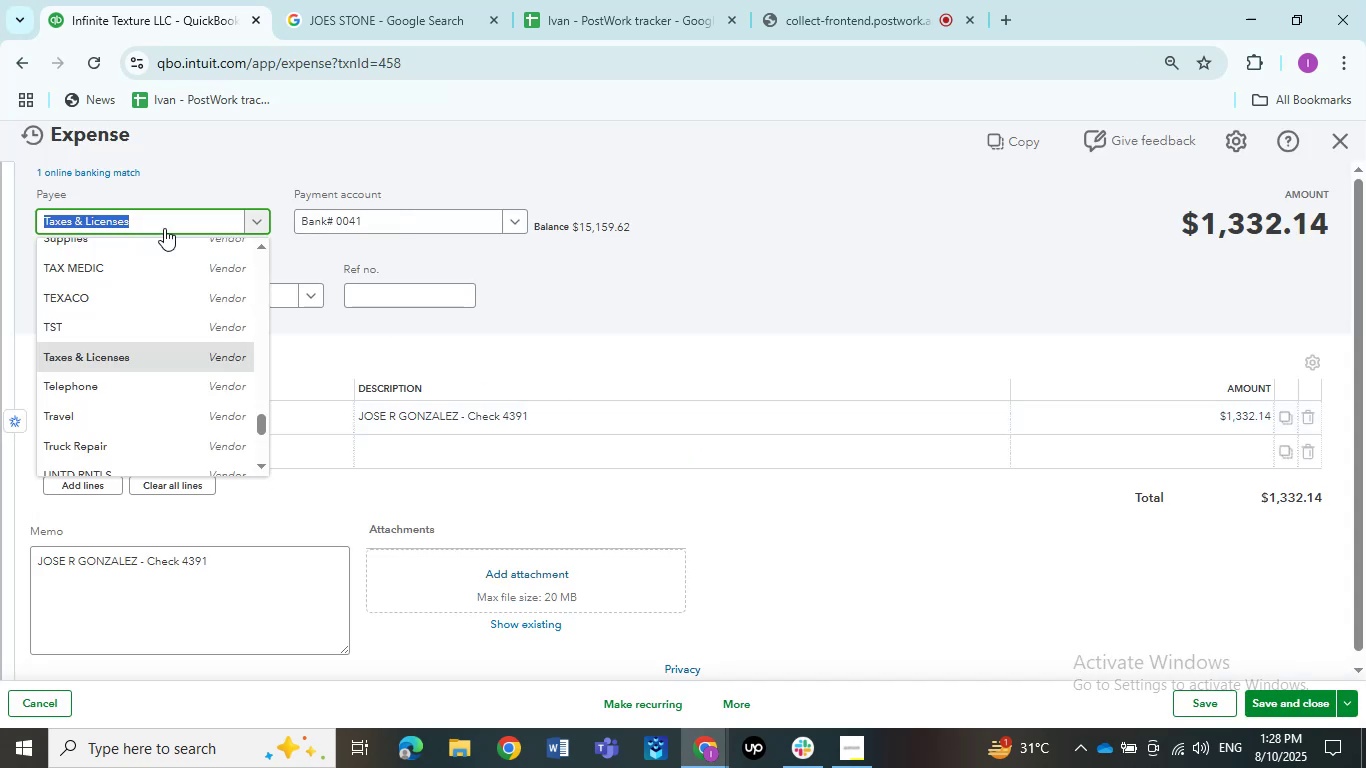 
key(Control+V)
 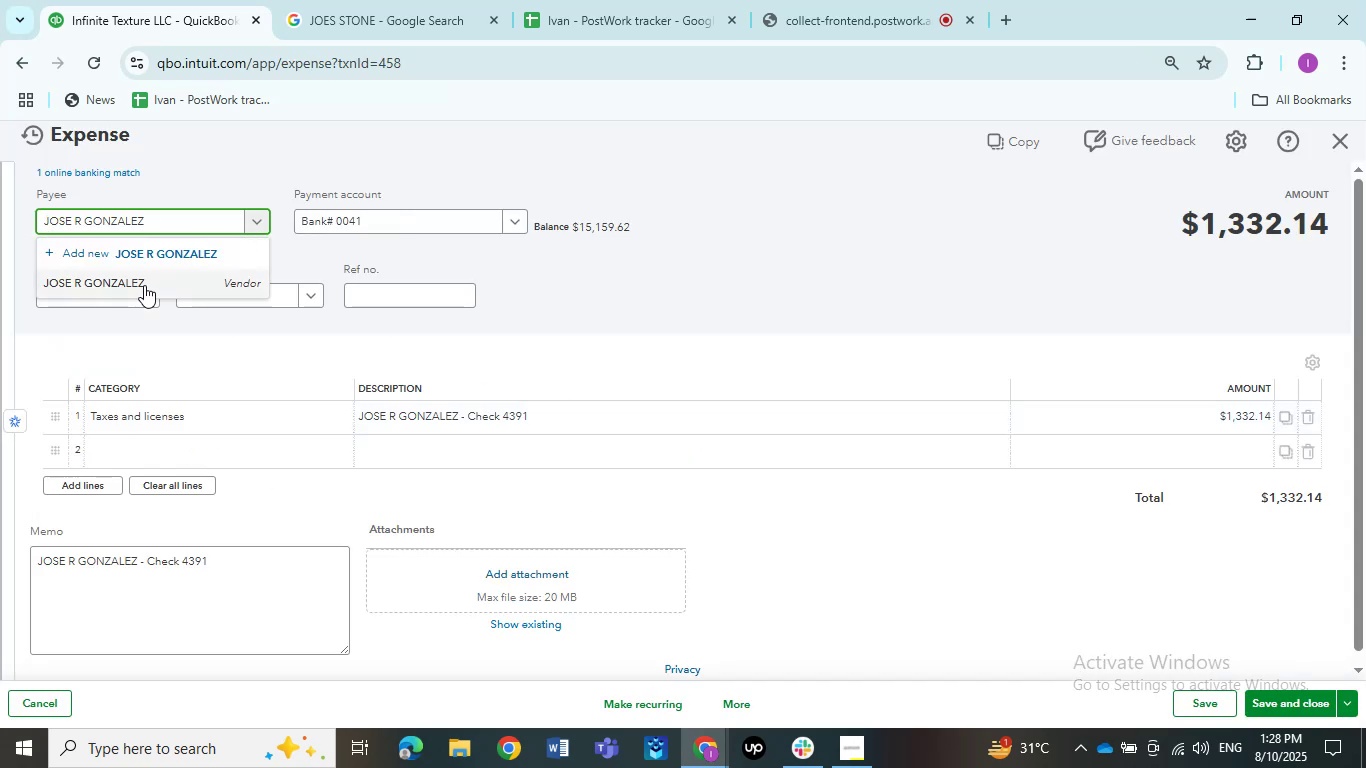 
left_click([143, 287])
 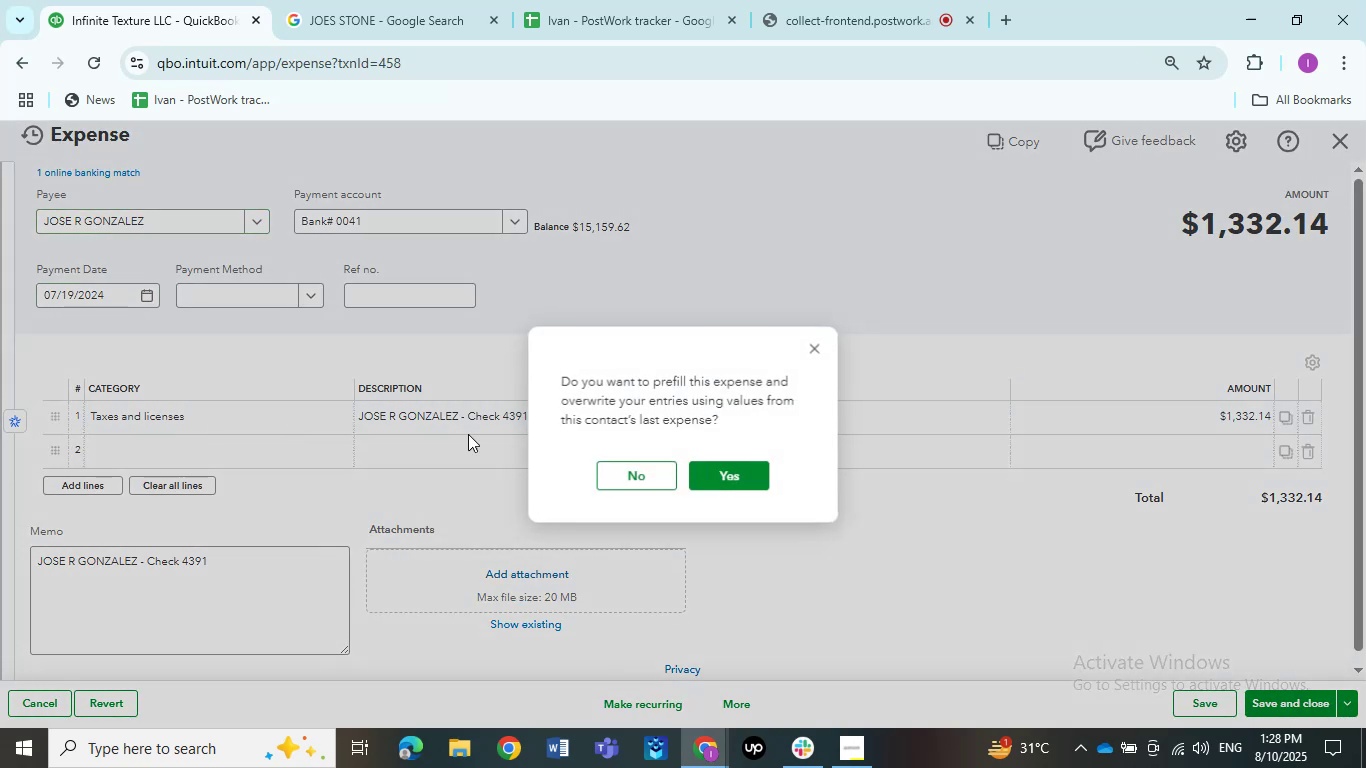 
left_click([663, 483])
 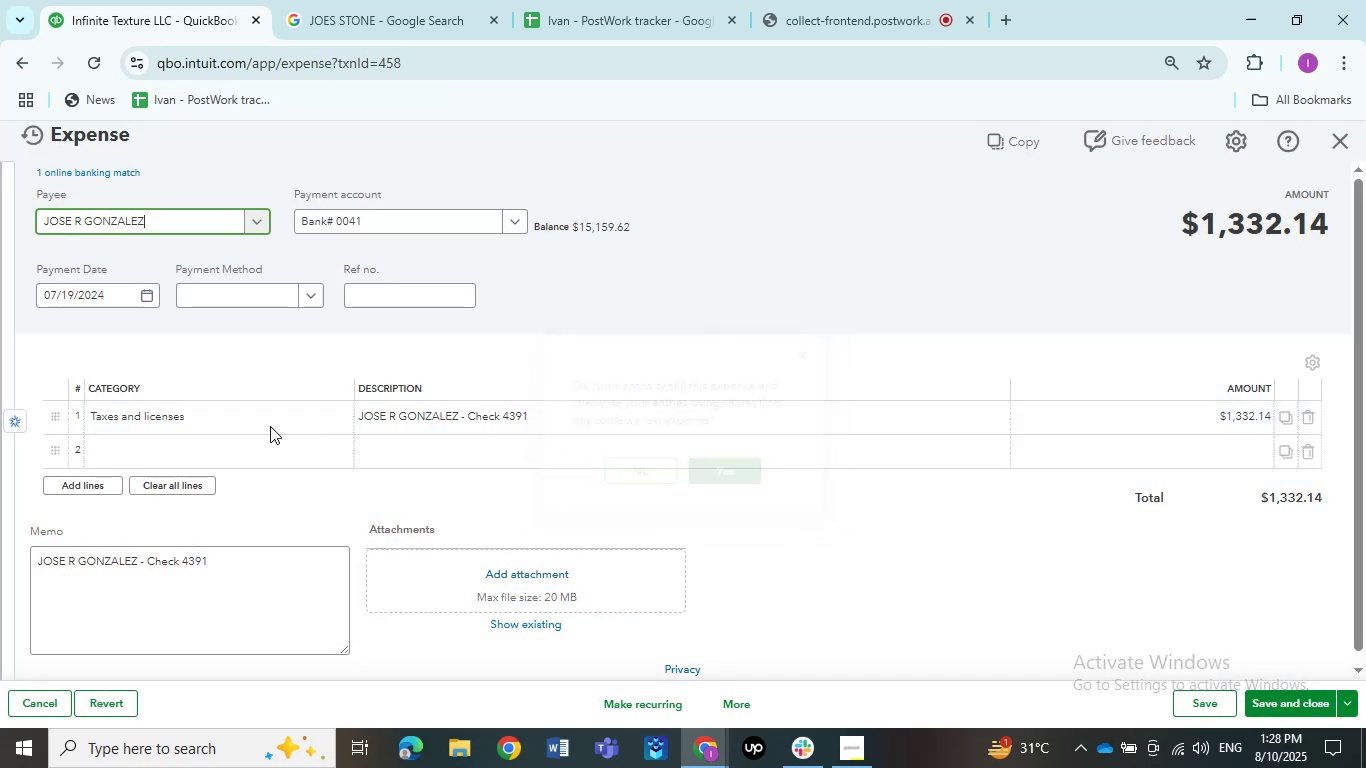 
left_click([257, 421])
 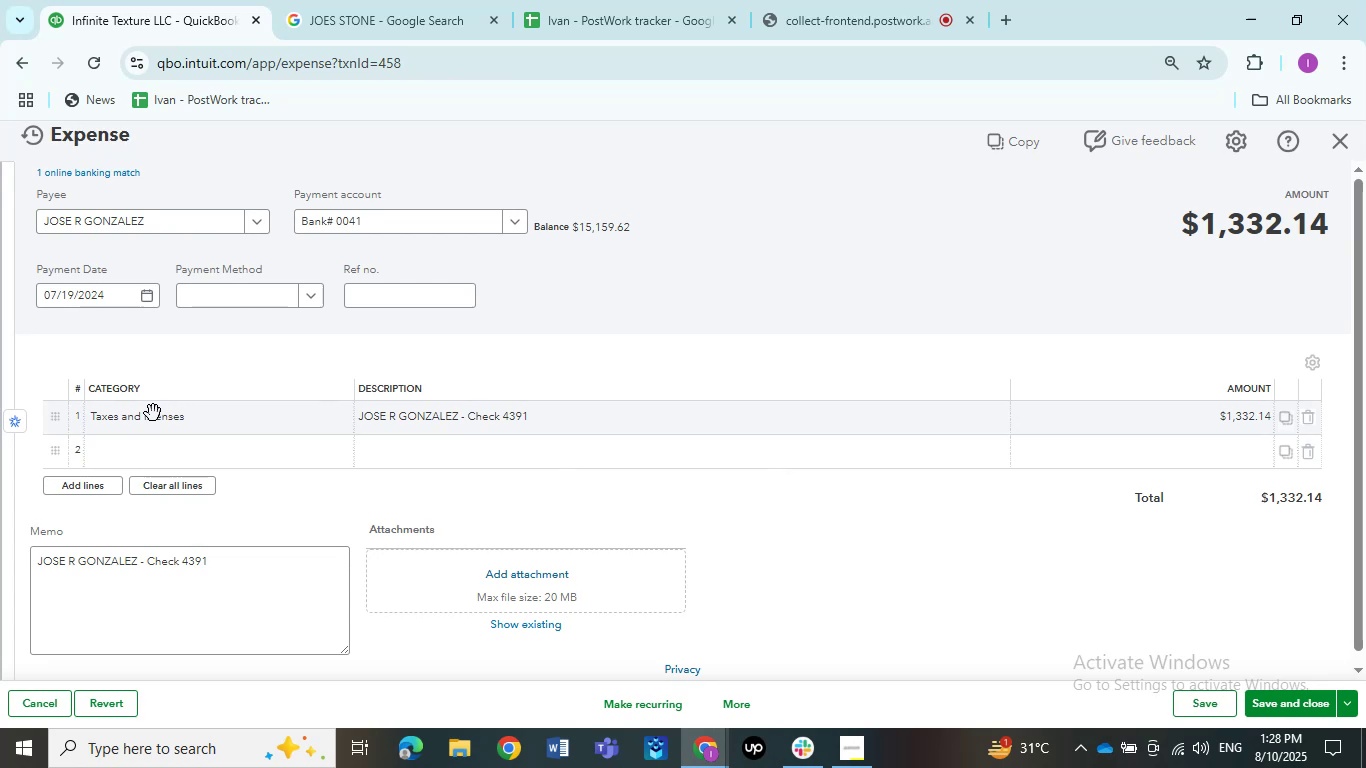 
left_click([152, 413])
 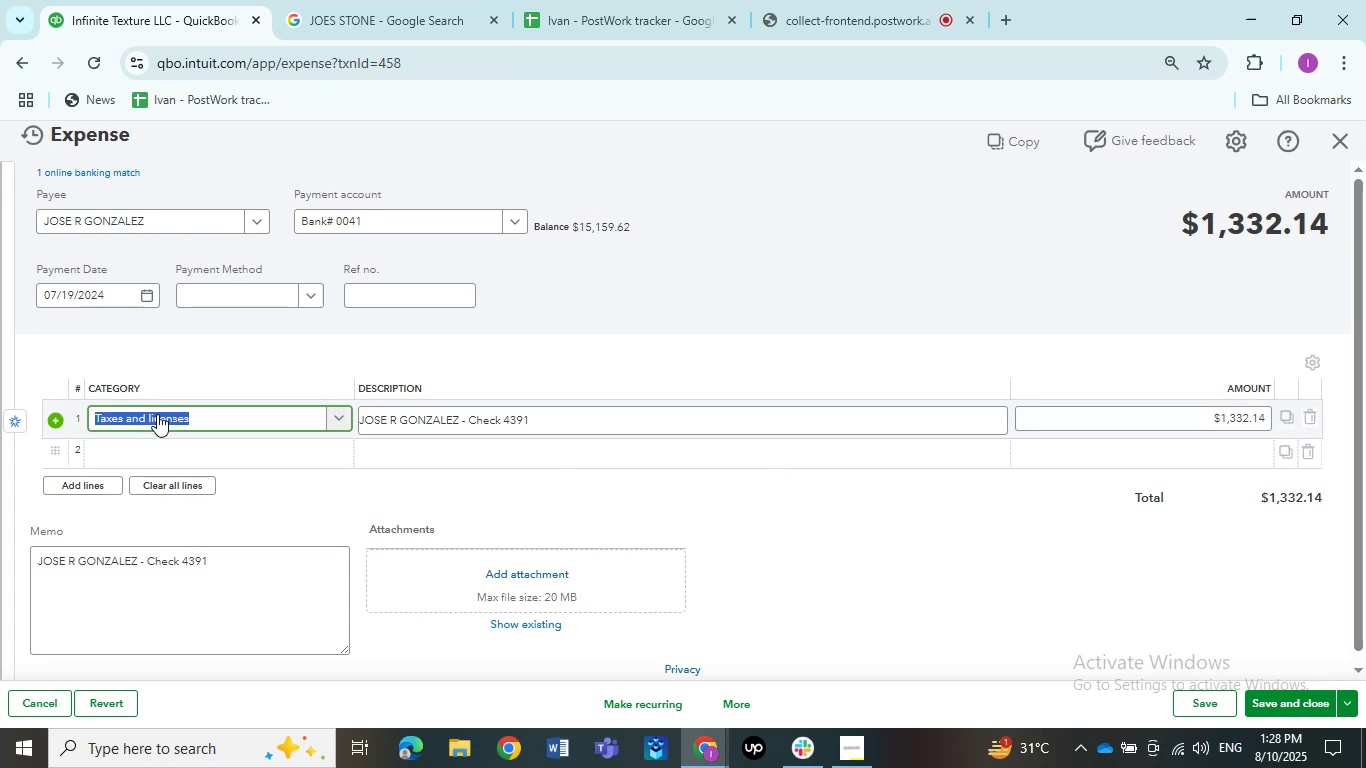 
type(Ask)
 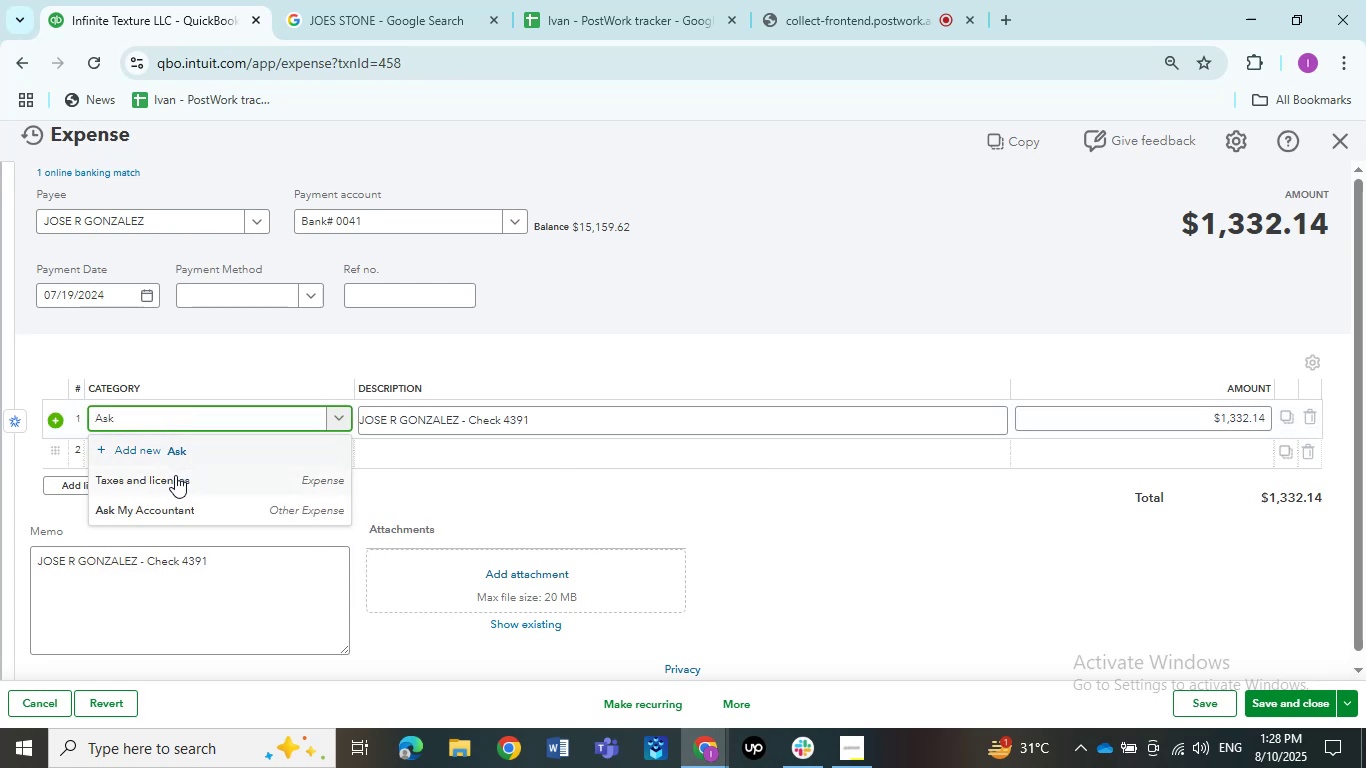 
left_click([175, 512])
 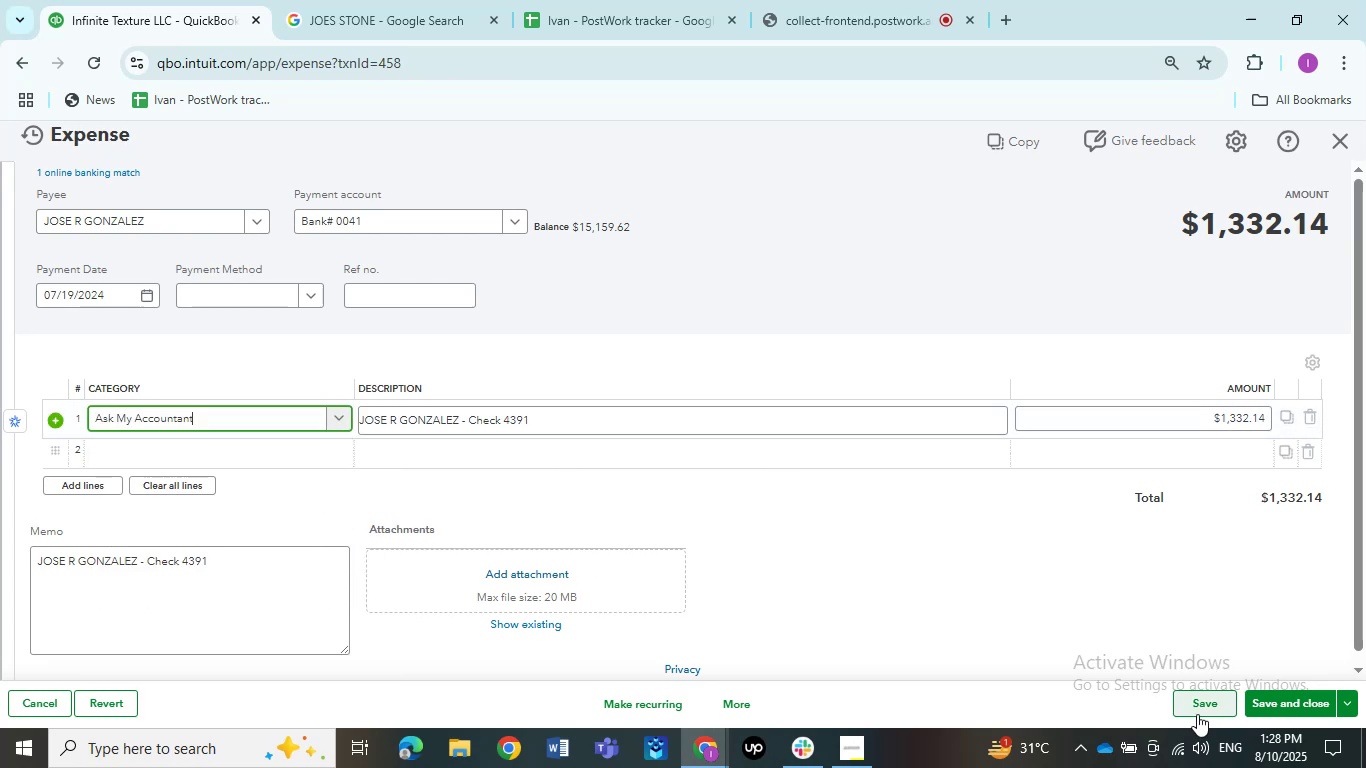 
left_click([1203, 708])
 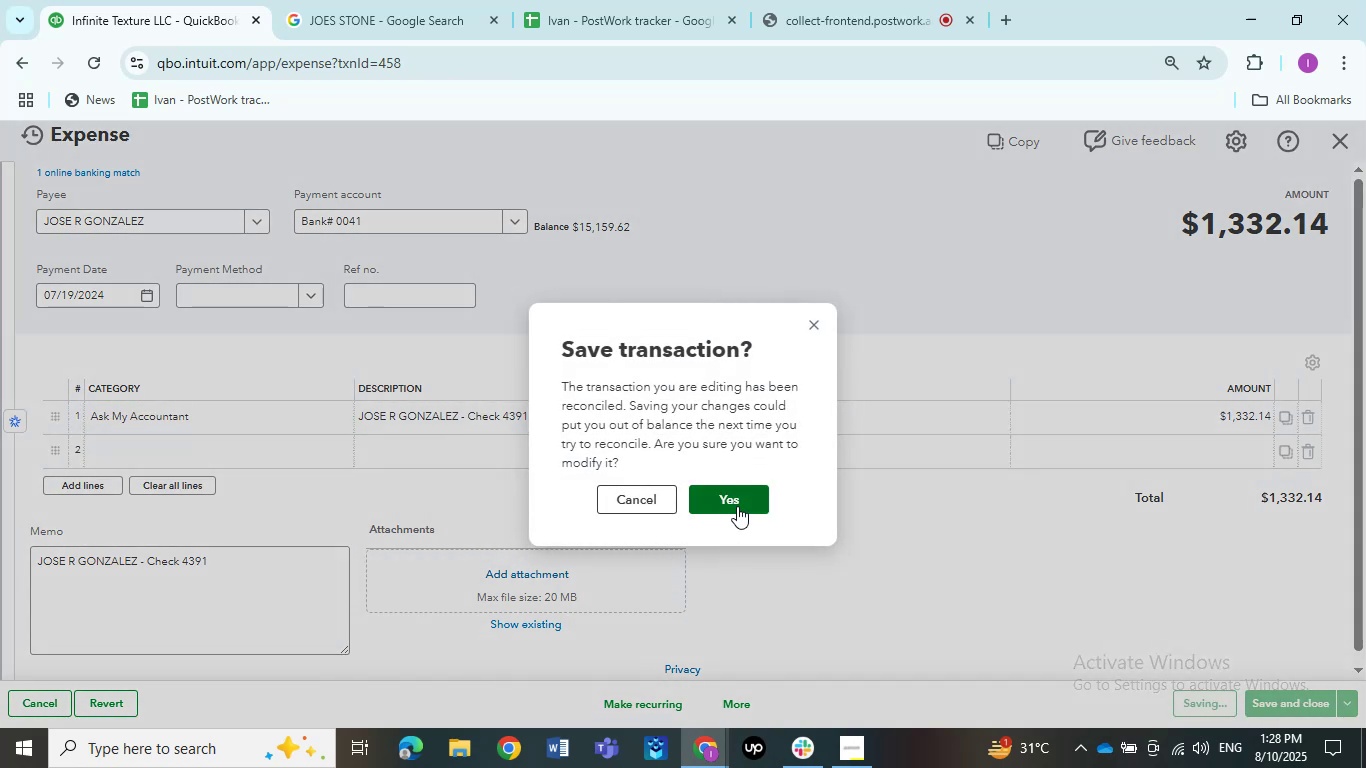 
left_click([737, 506])
 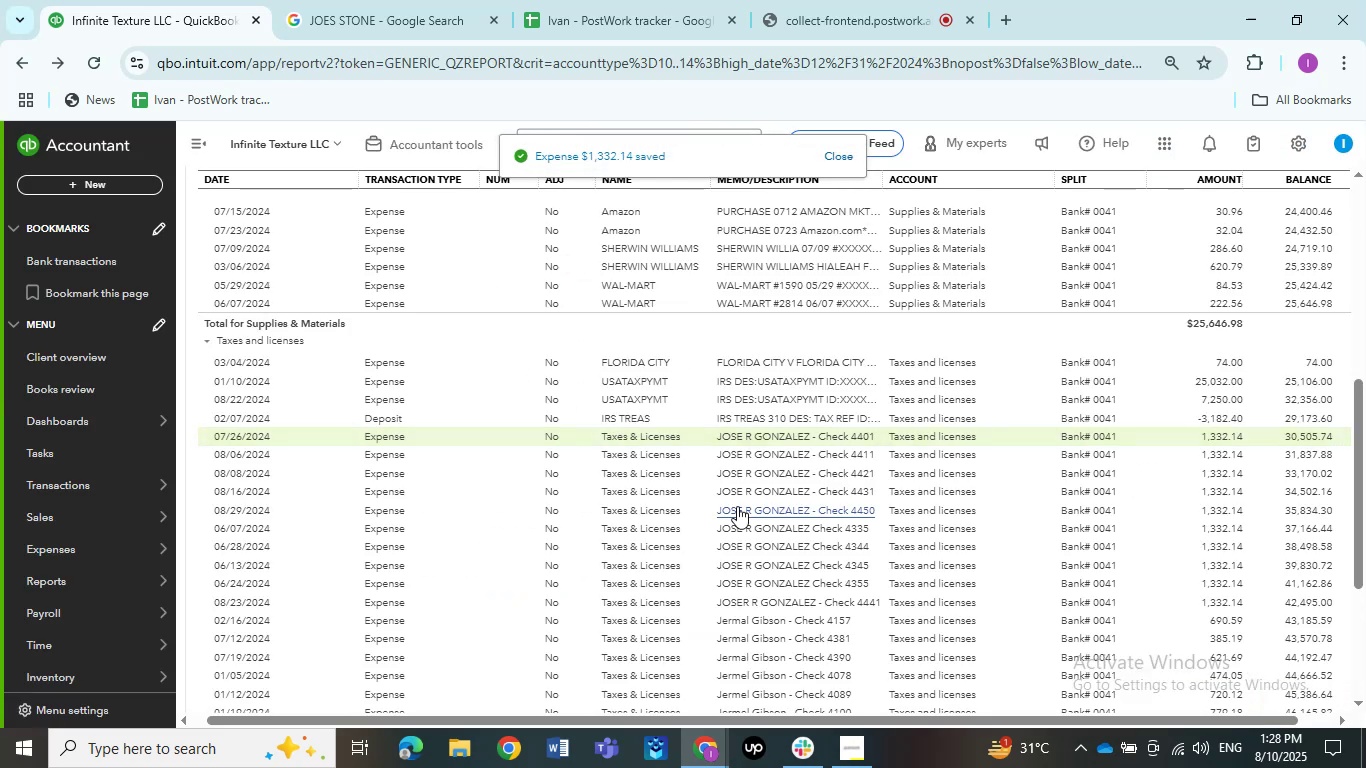 
wait(10.03)
 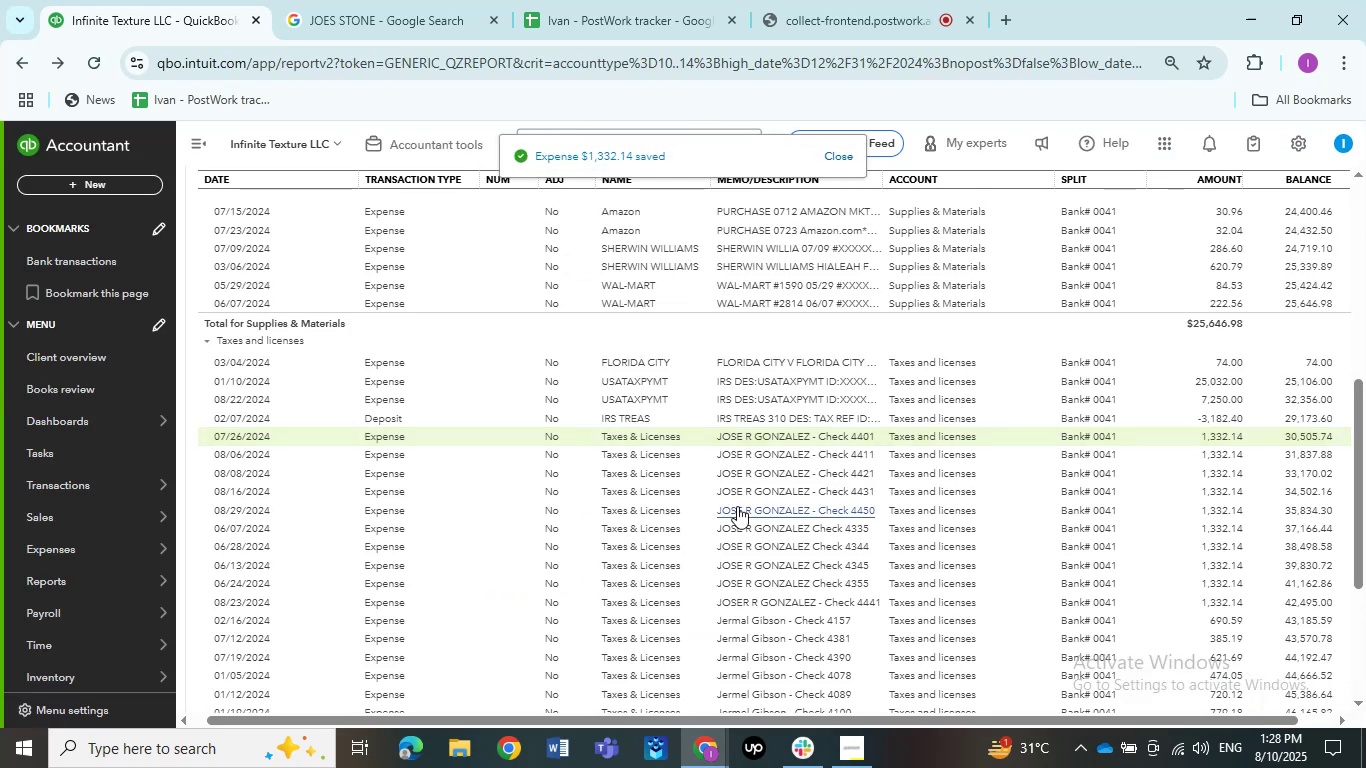 
left_click([754, 442])
 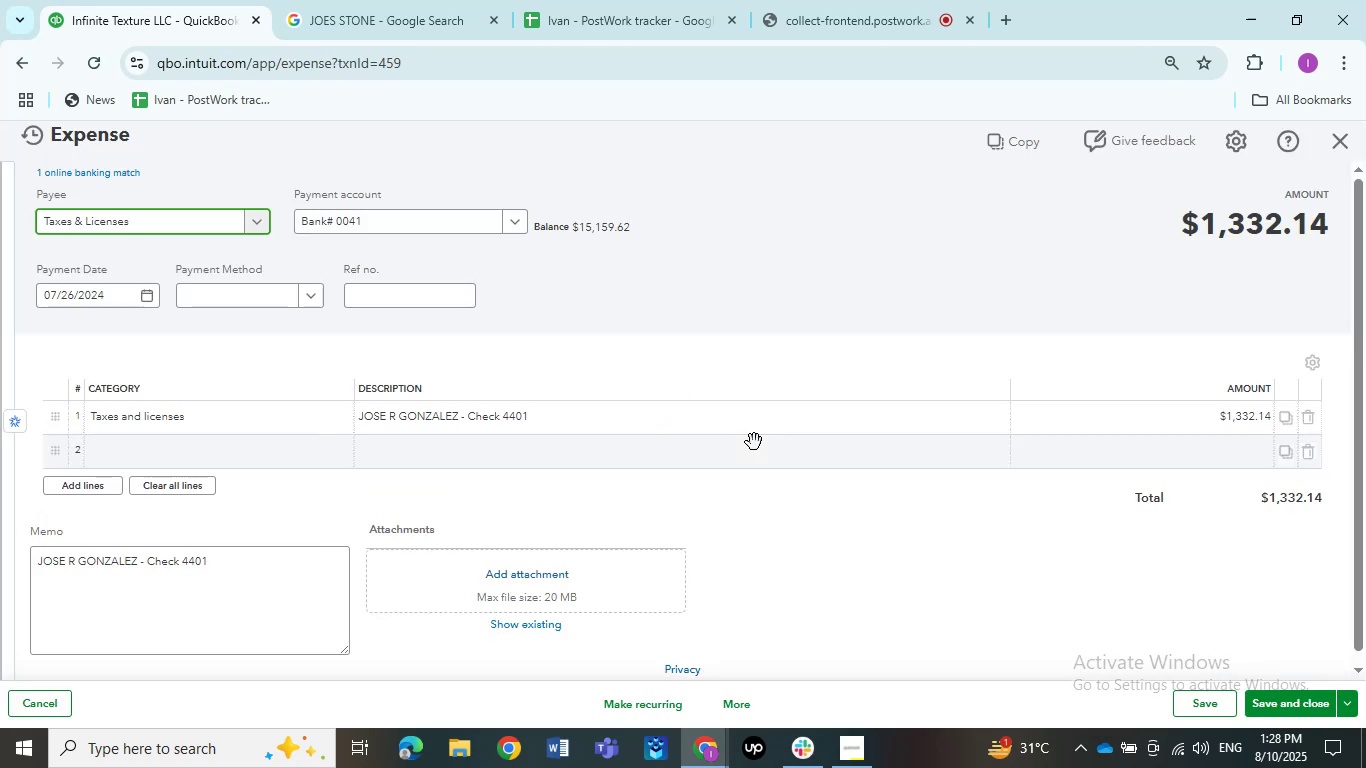 
left_click([152, 213])
 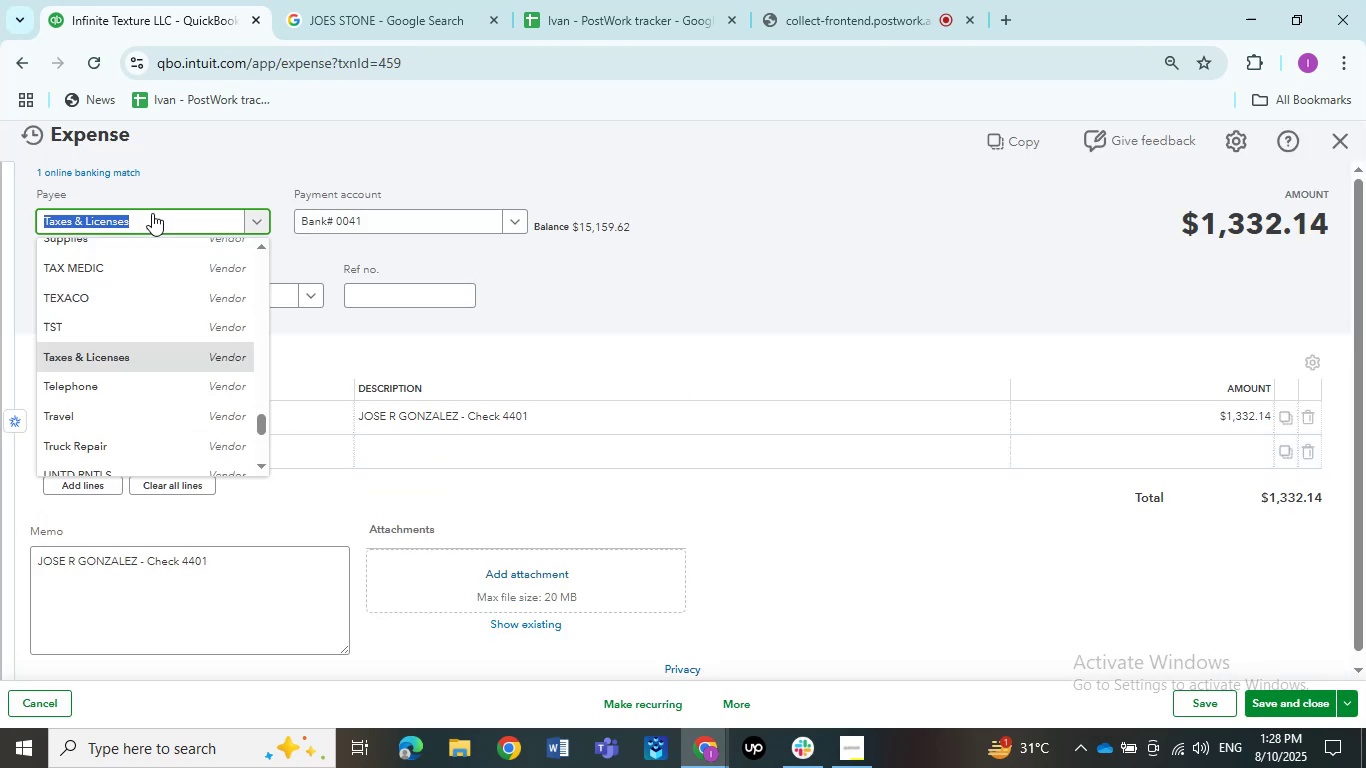 
key(Control+V)
 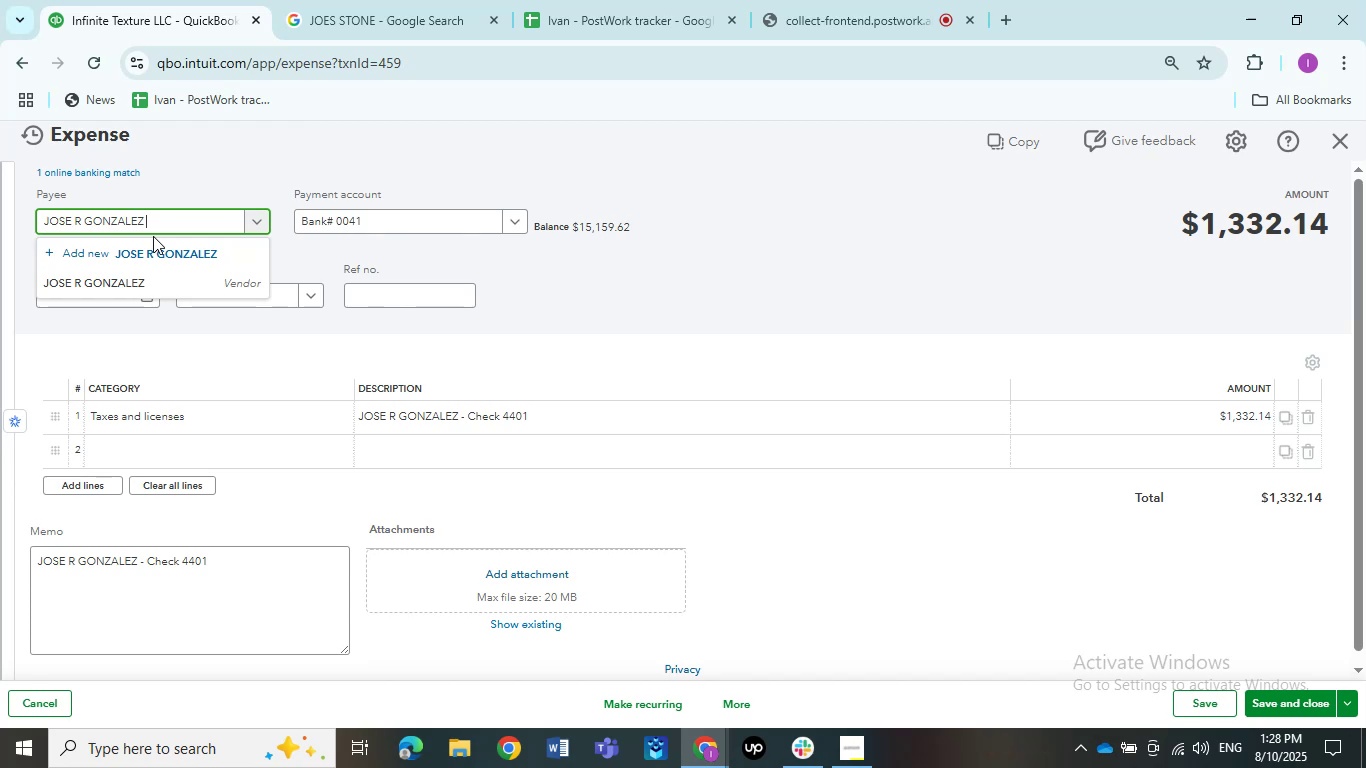 
wait(11.68)
 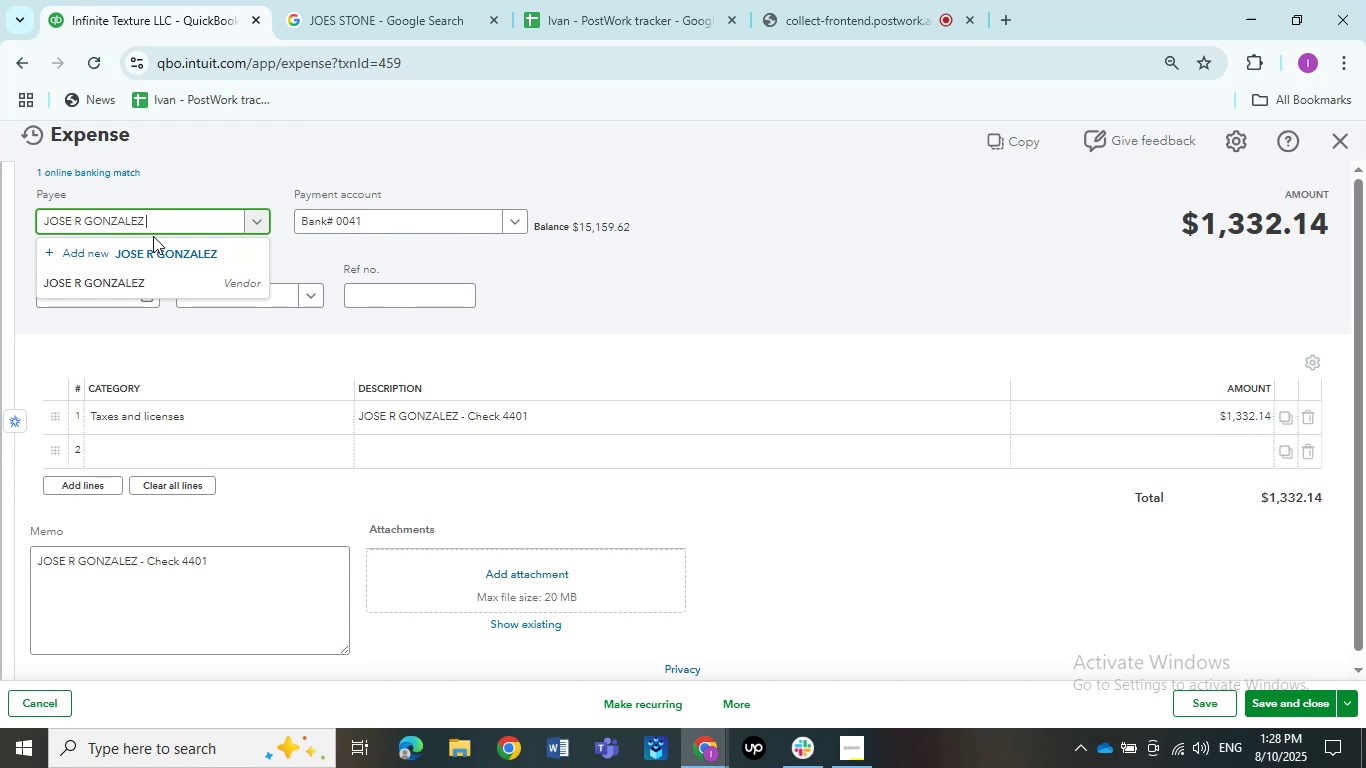 
left_click([655, 479])
 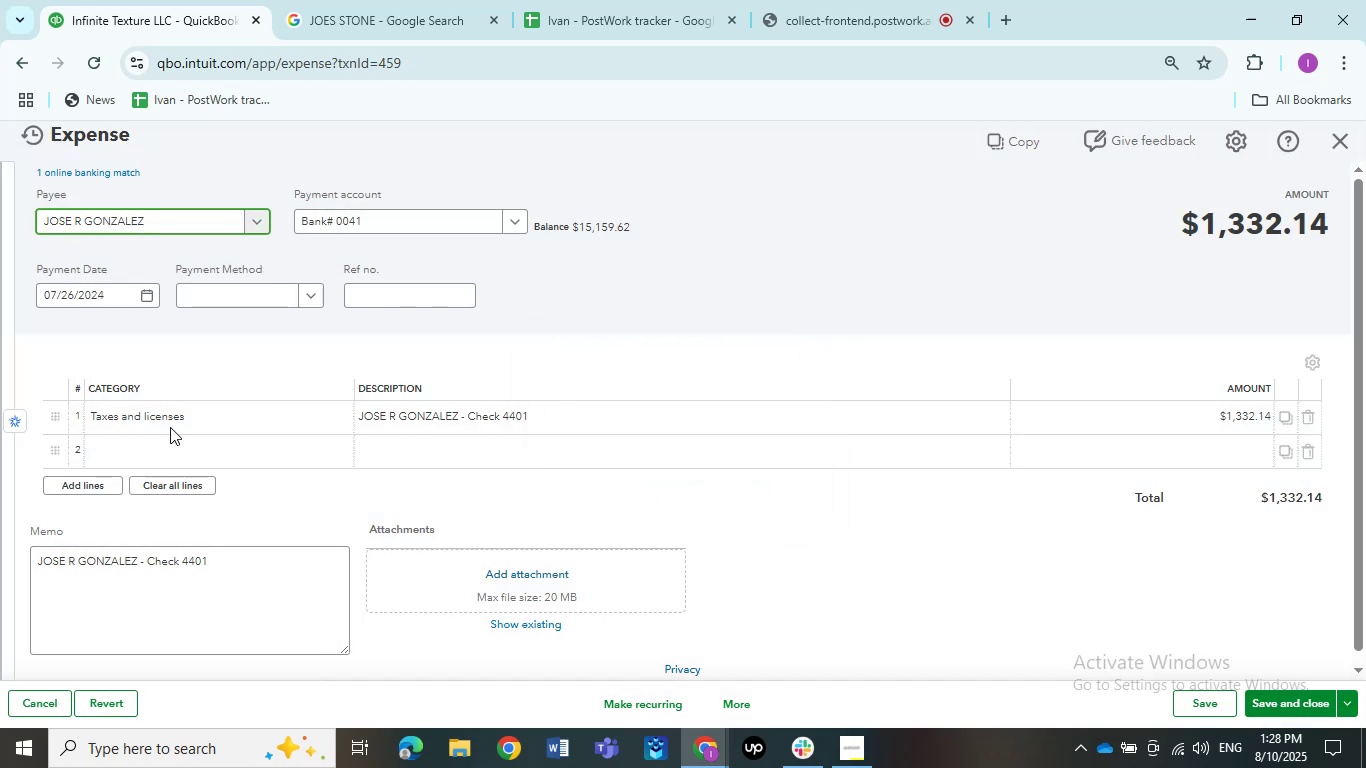 
left_click([166, 423])
 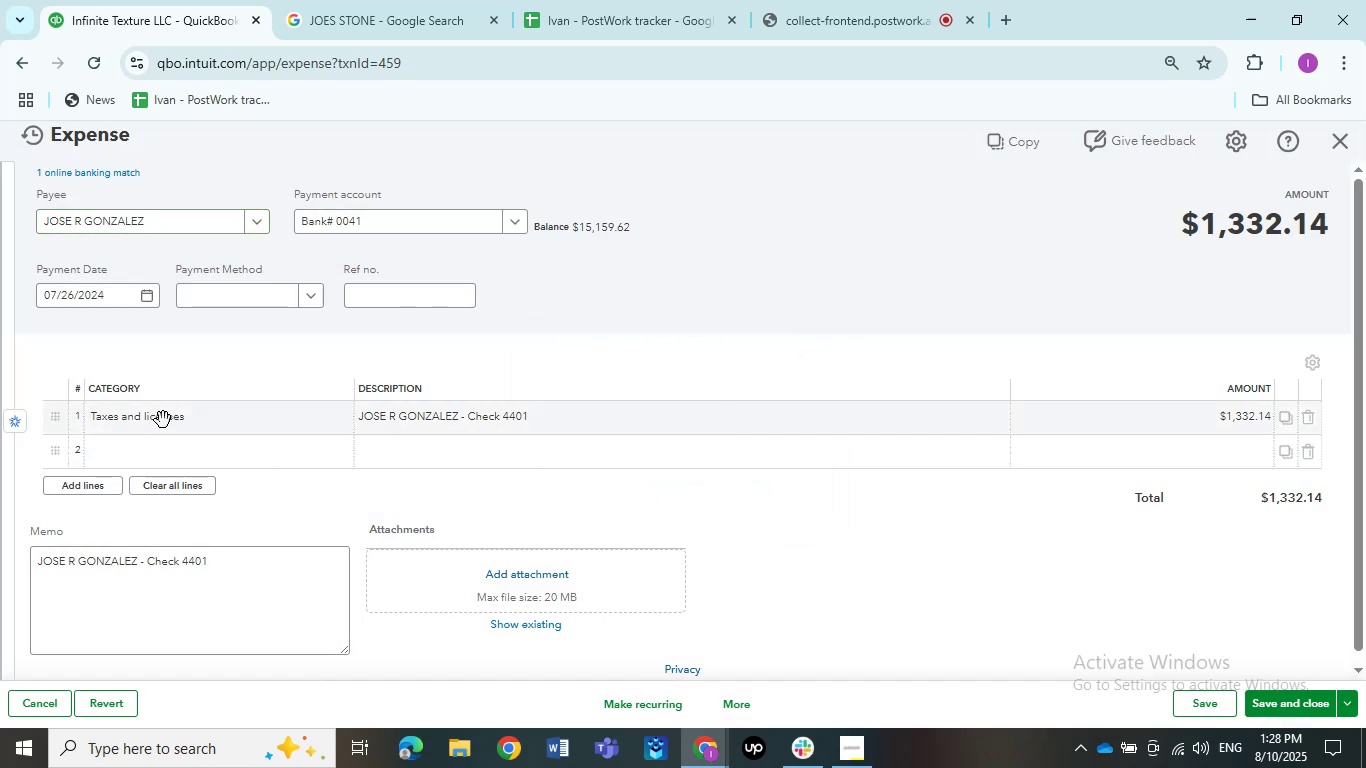 
left_click([163, 420])
 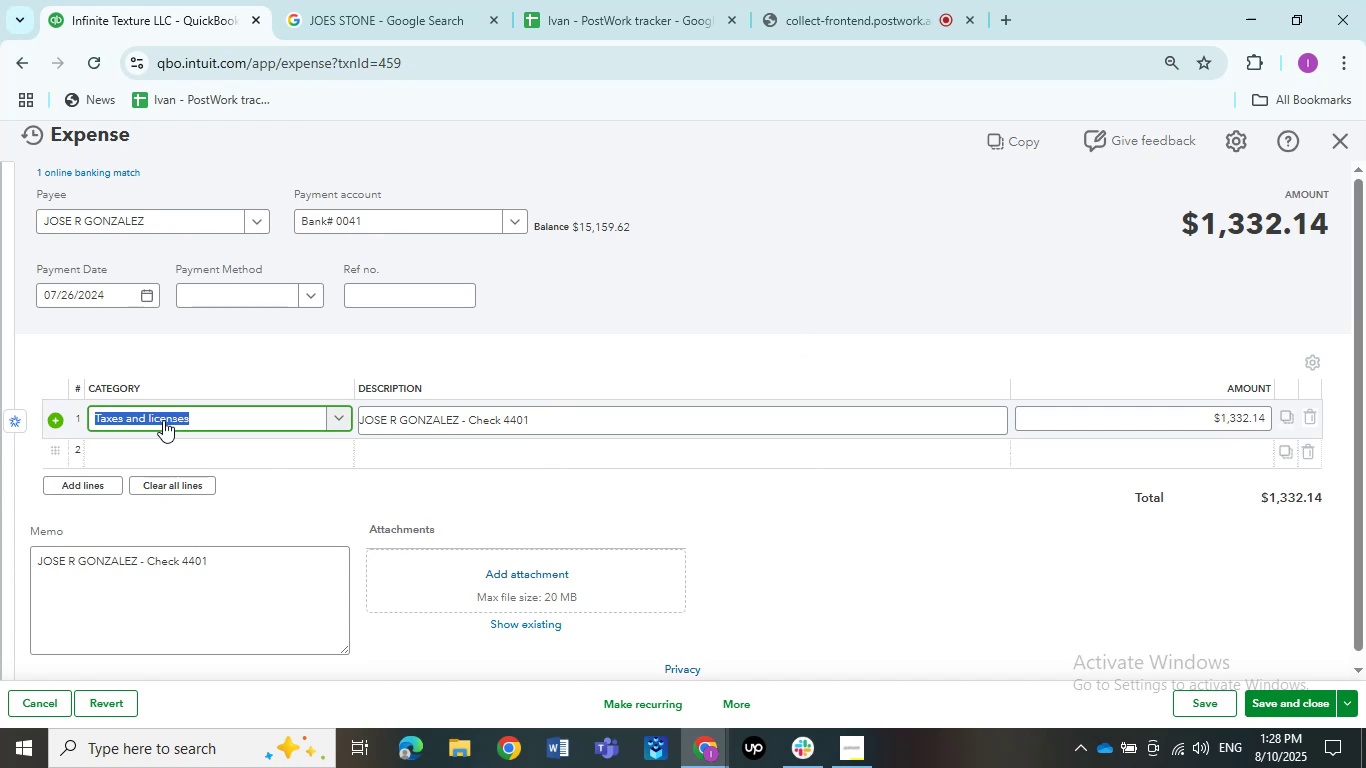 
type(ask my)
 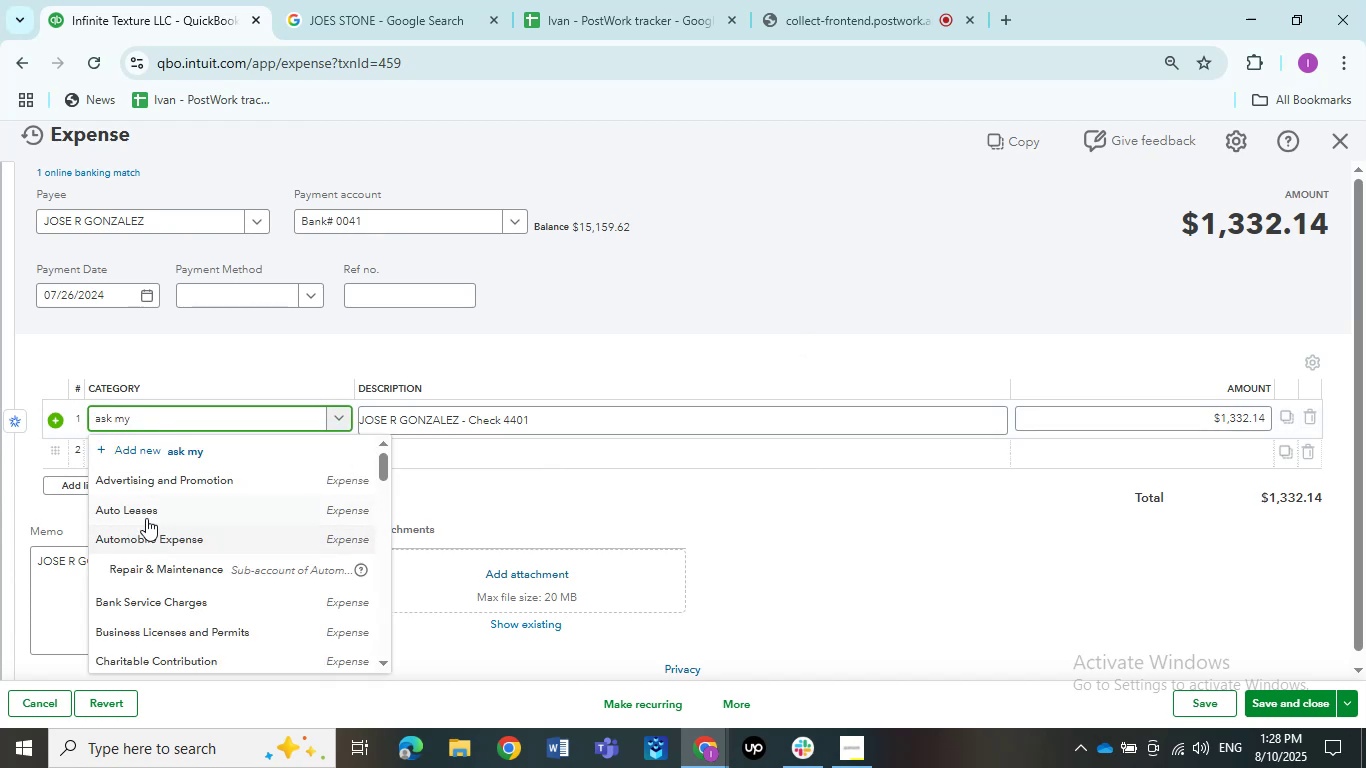 
left_click([146, 517])
 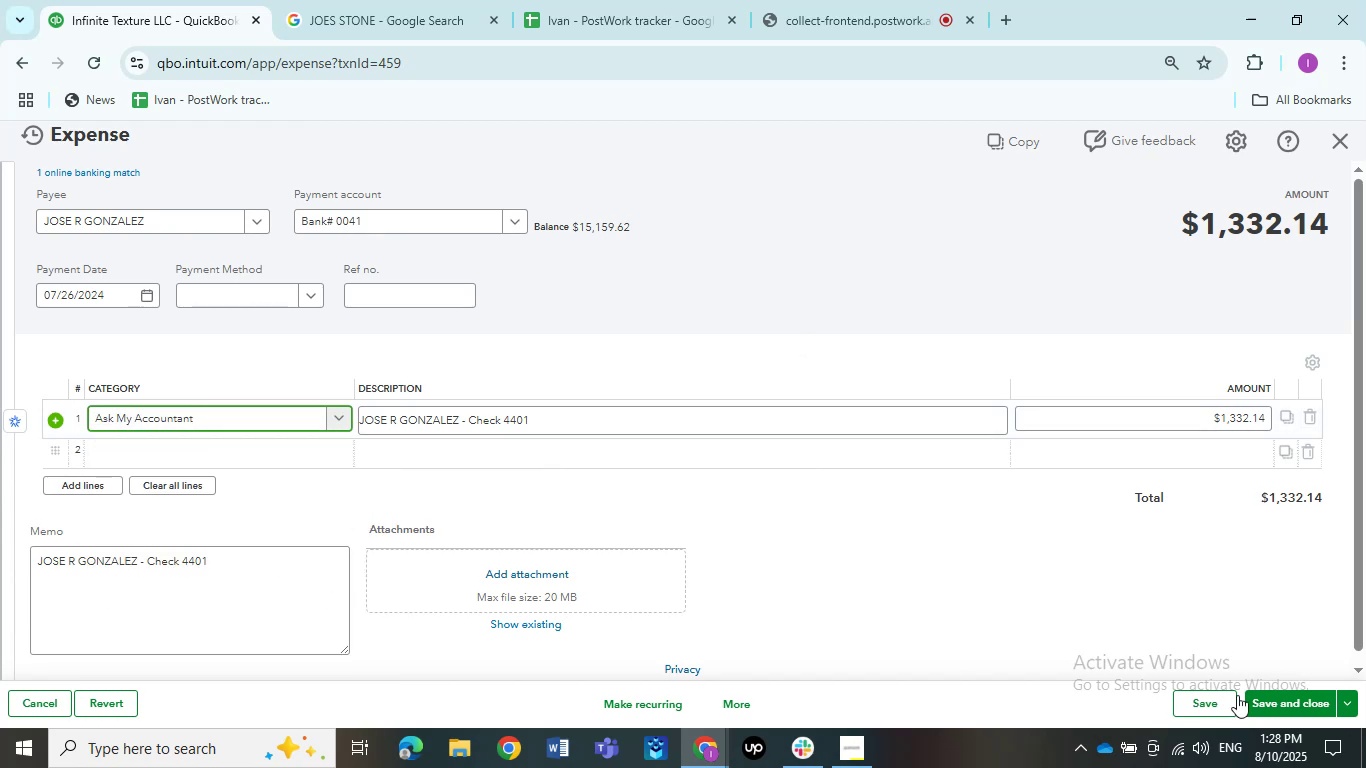 
left_click([1231, 702])
 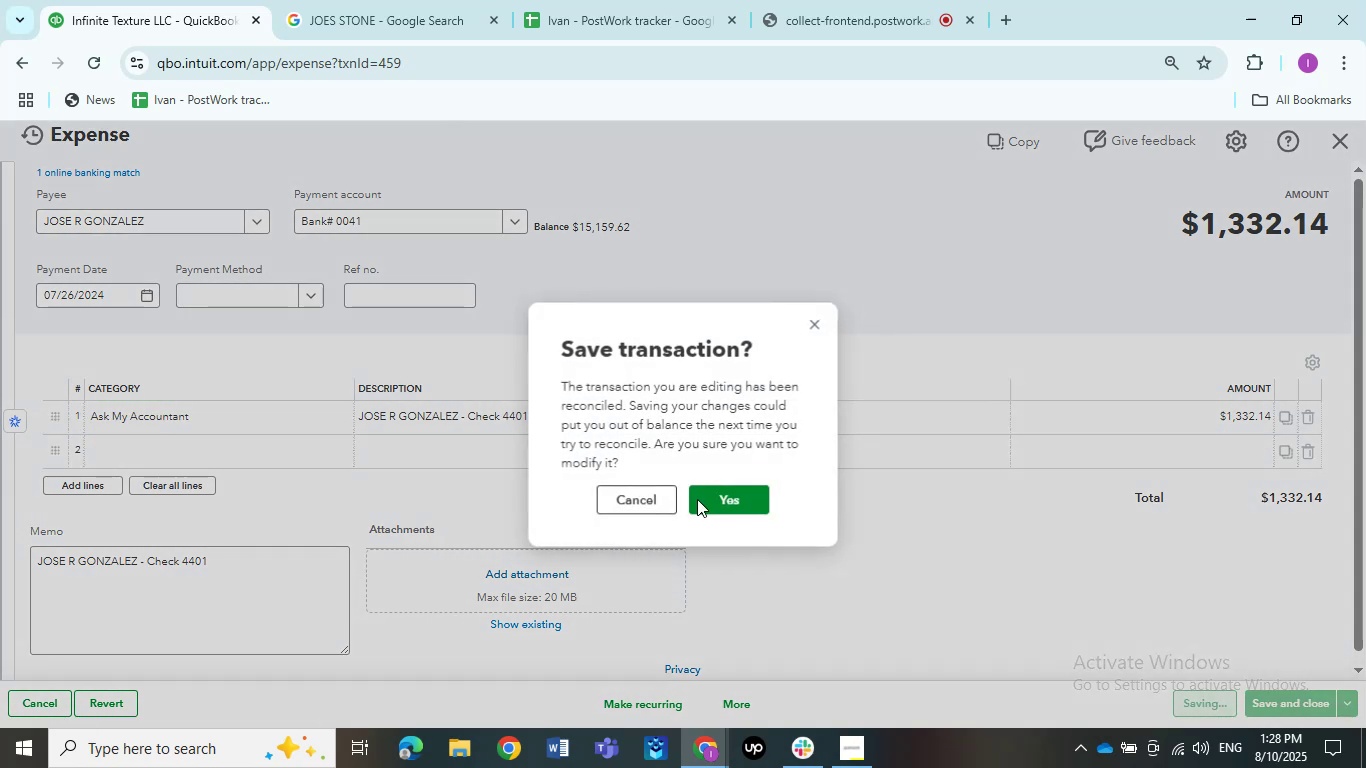 
left_click([703, 502])
 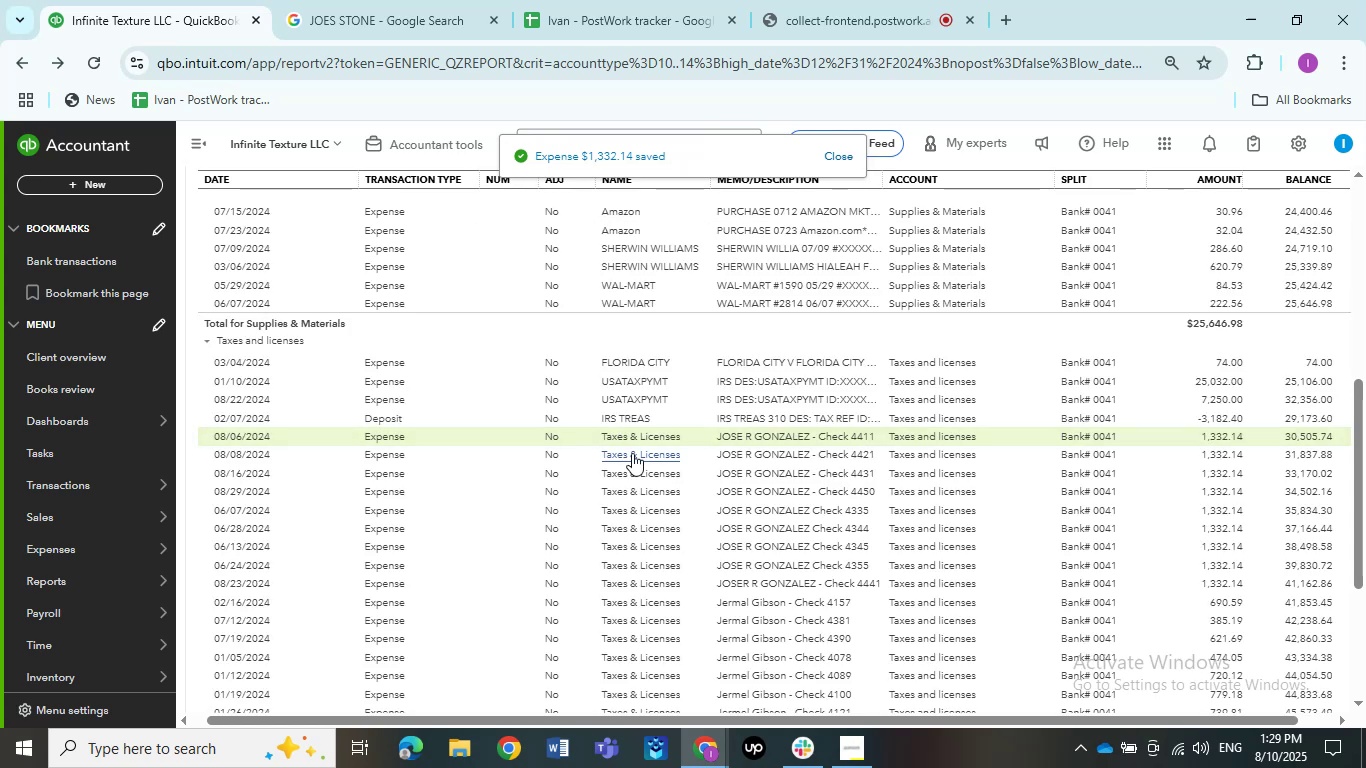 
wait(10.36)
 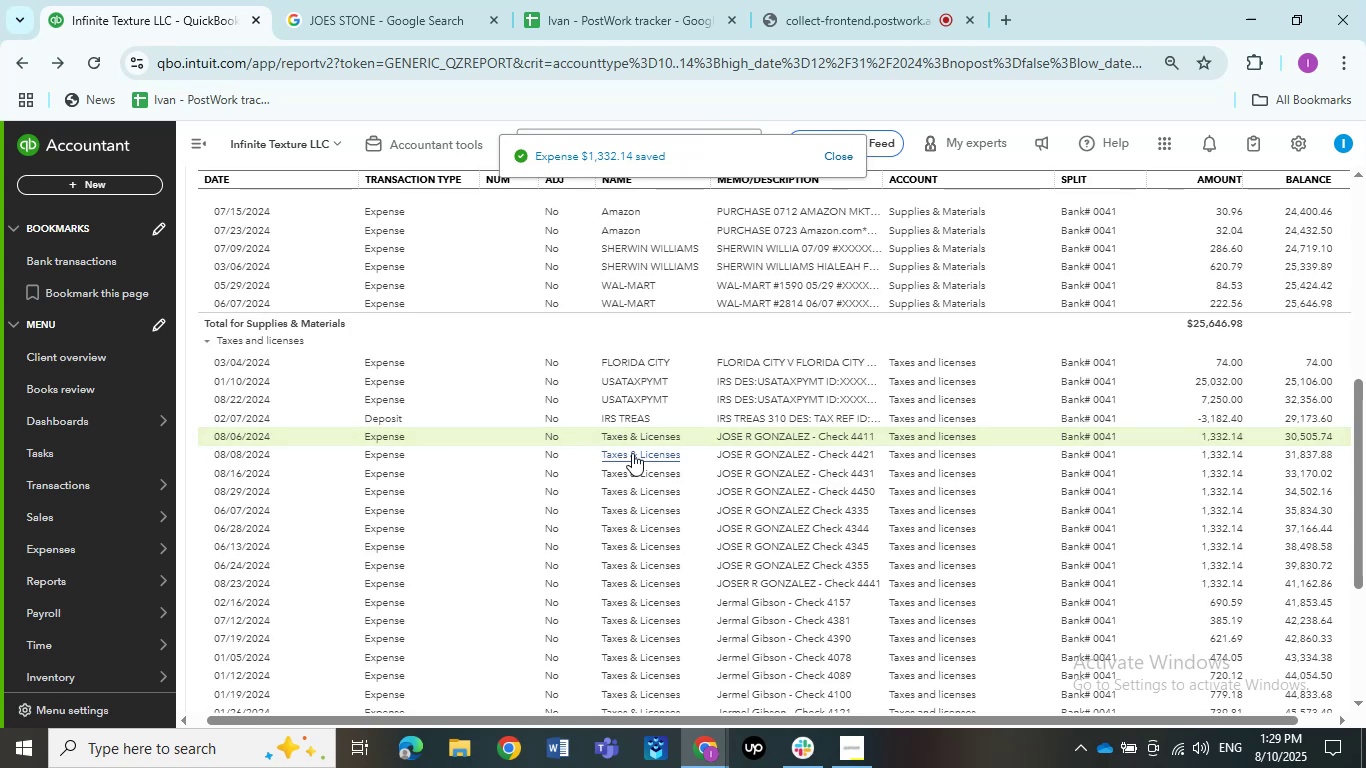 
left_click([777, 441])
 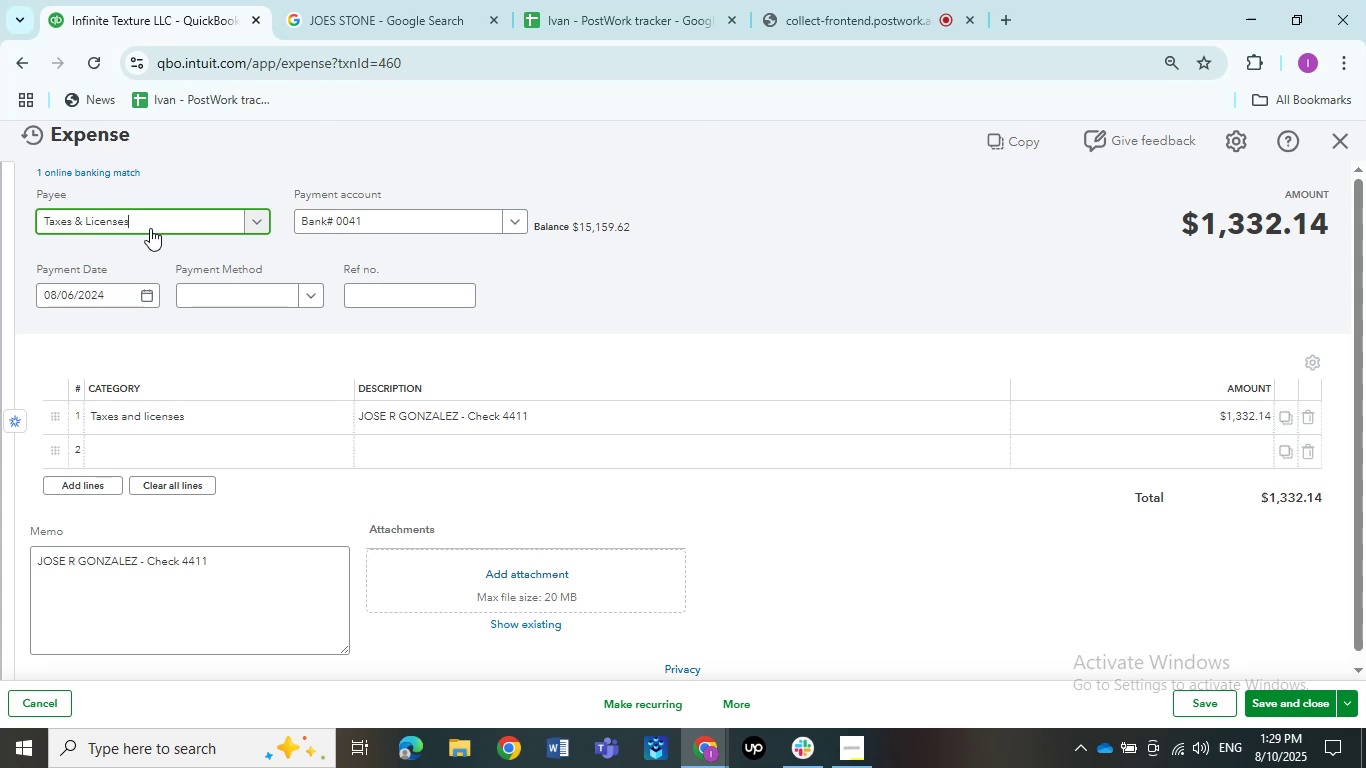 
wait(7.28)
 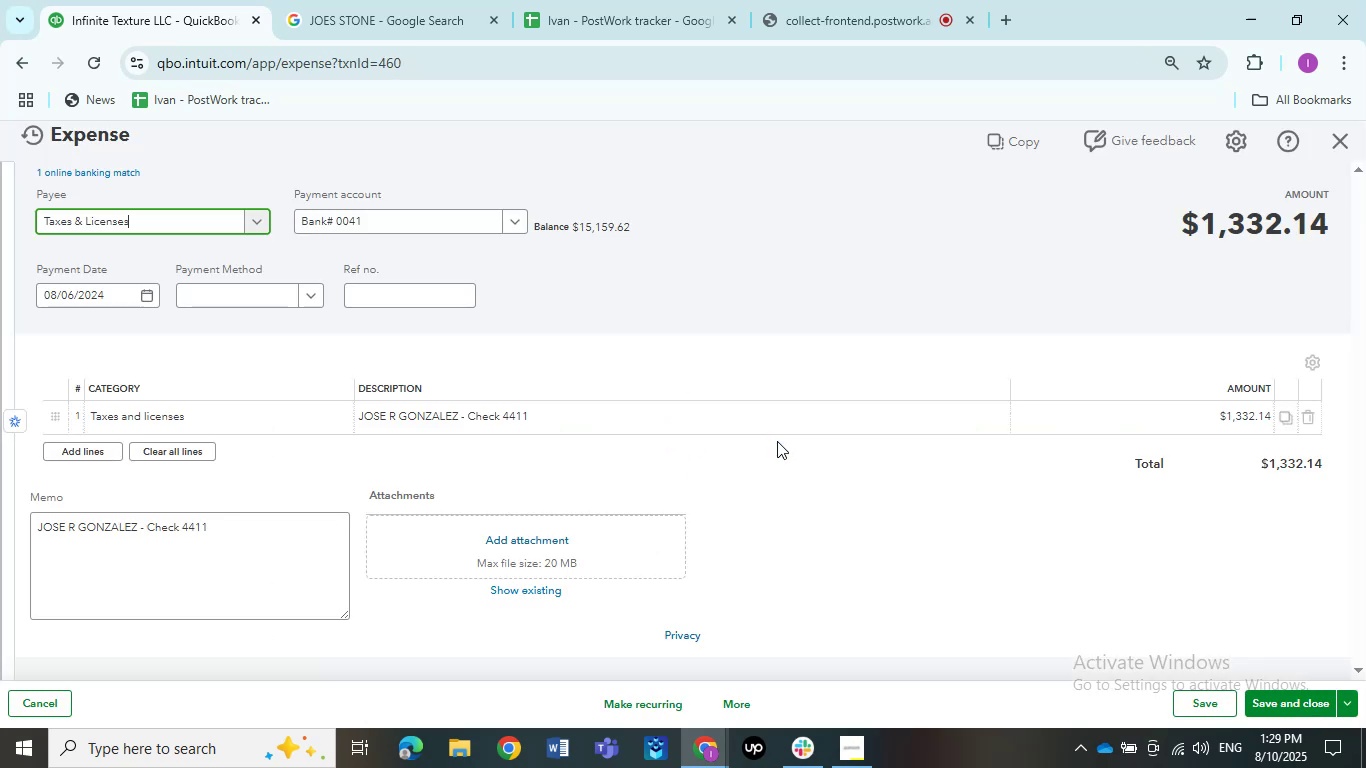 
left_click([150, 228])
 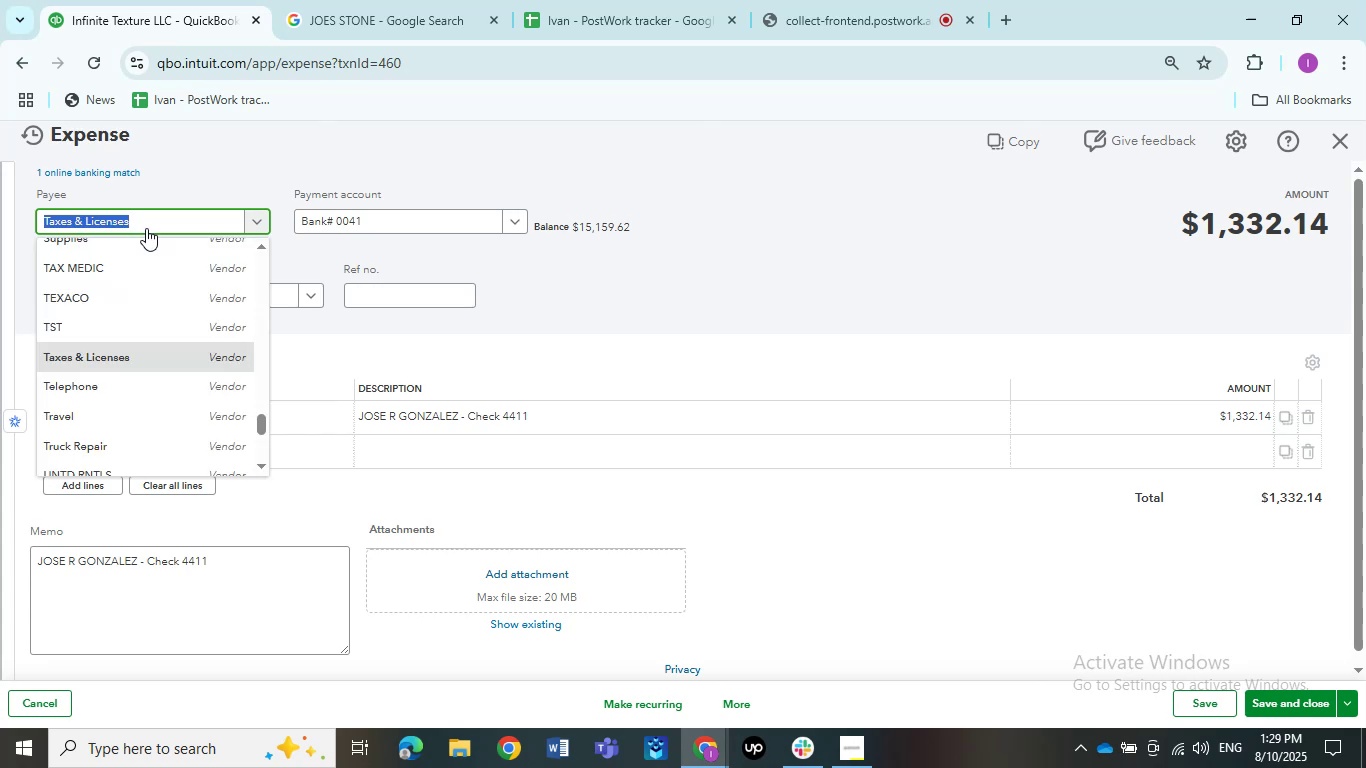 
scroll: coordinate [239, 370], scroll_direction: up, amount: 2.0
 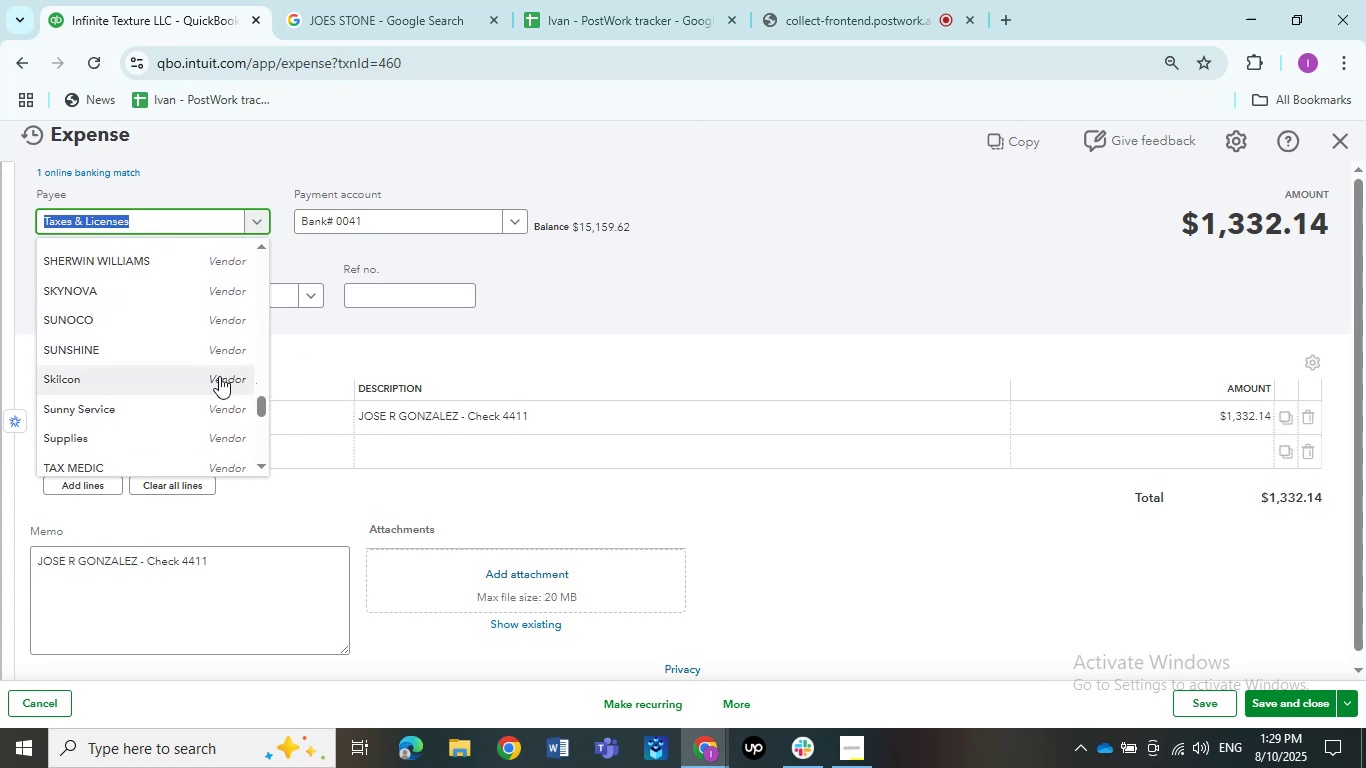 
key(Control+V)
 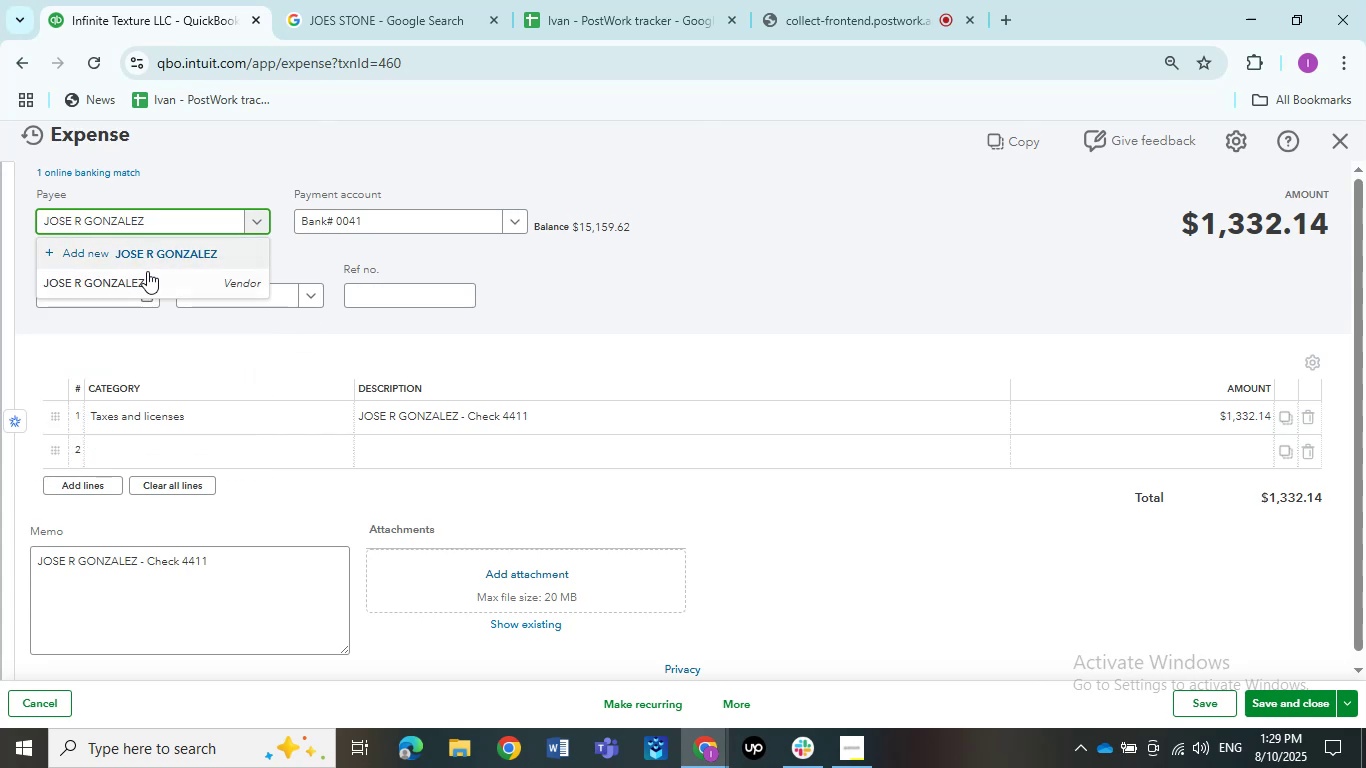 
left_click([145, 276])
 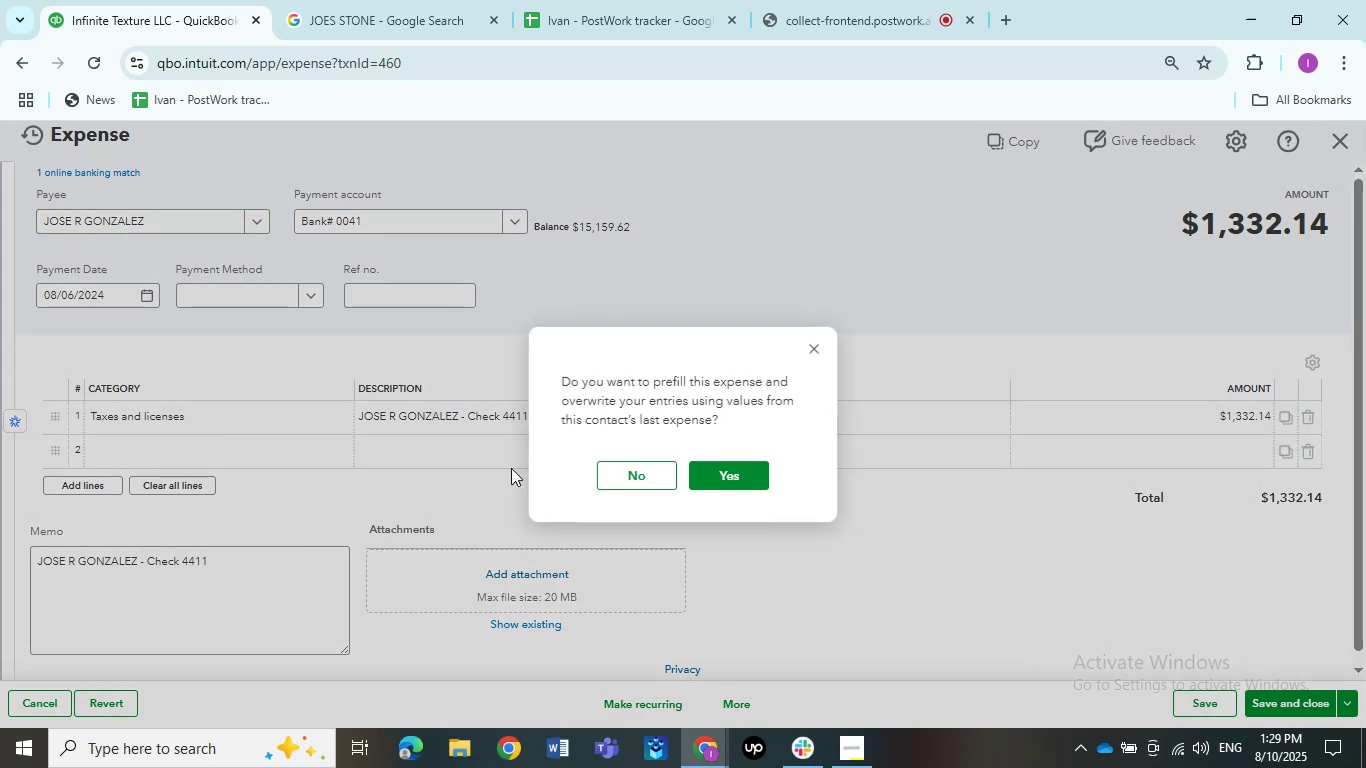 
left_click([620, 472])
 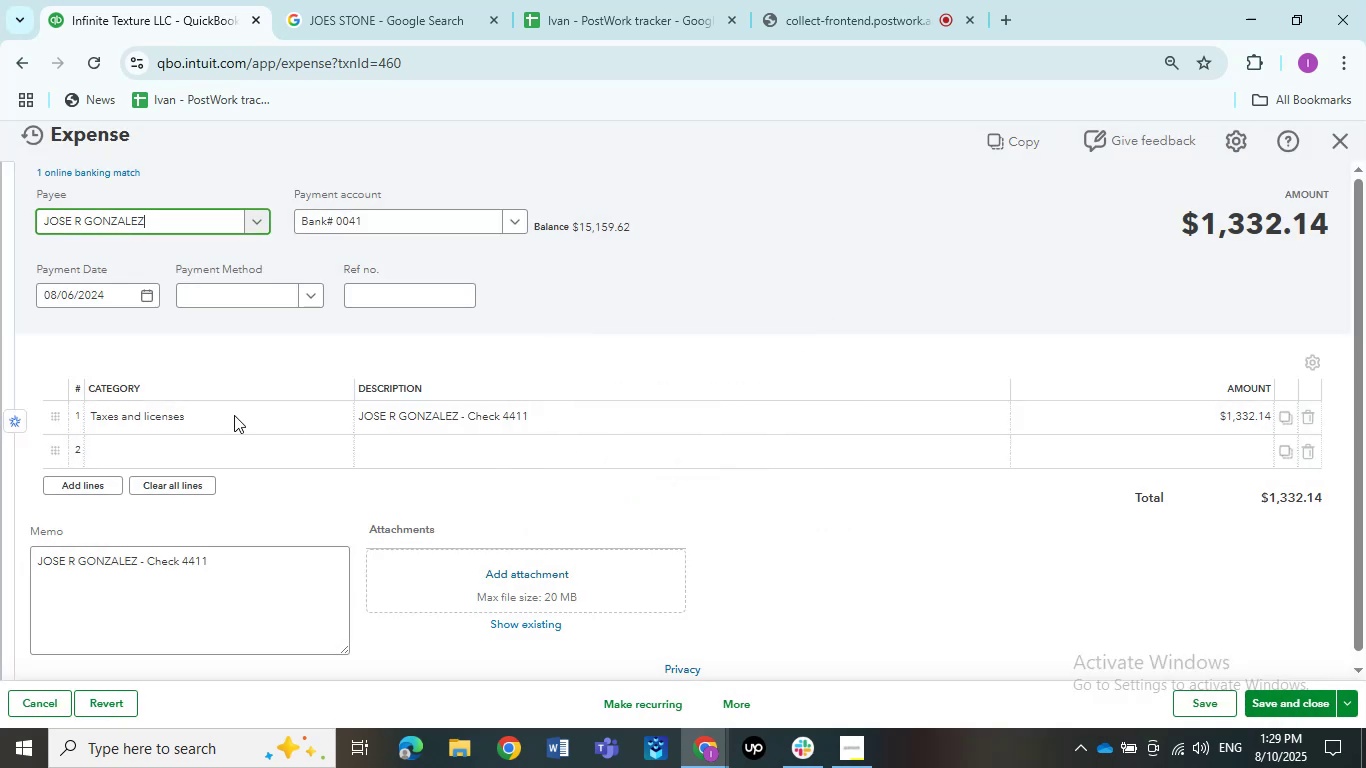 
left_click([234, 415])
 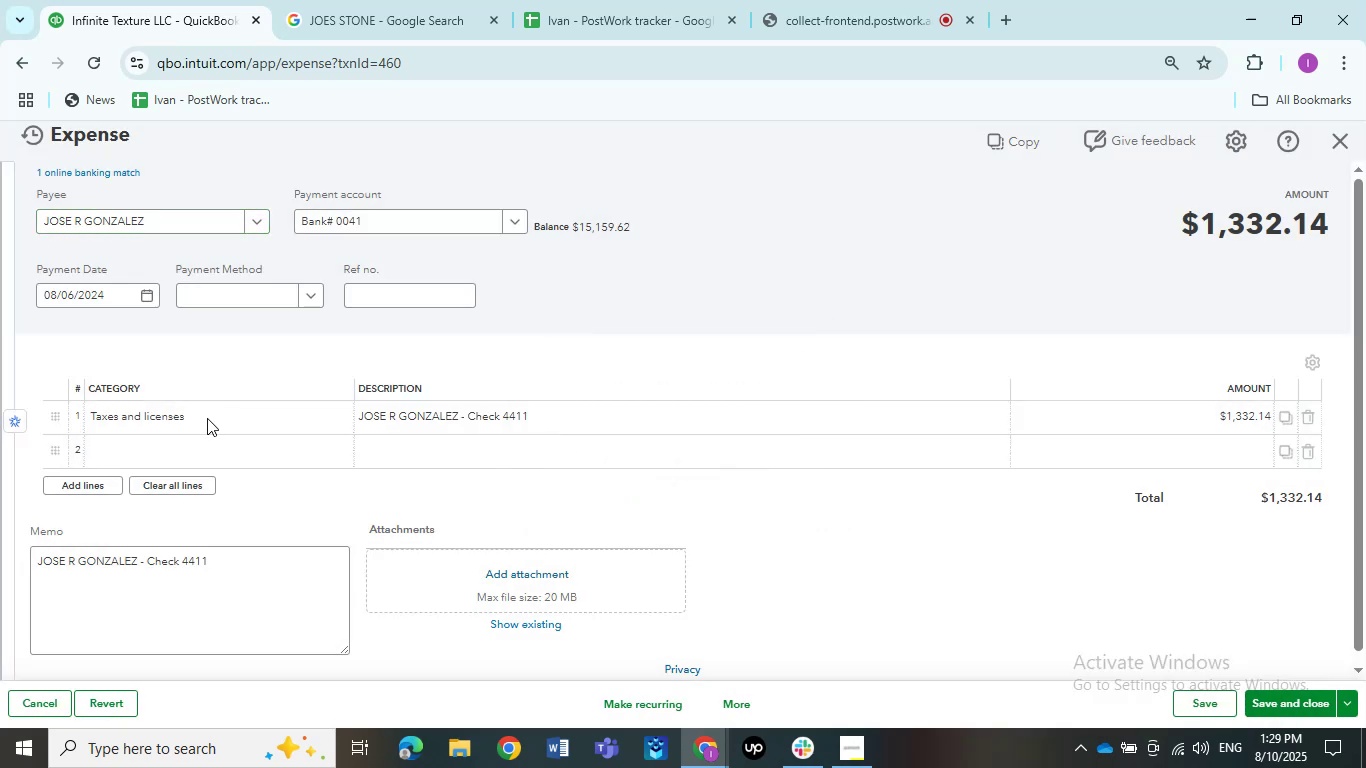 
left_click([207, 418])
 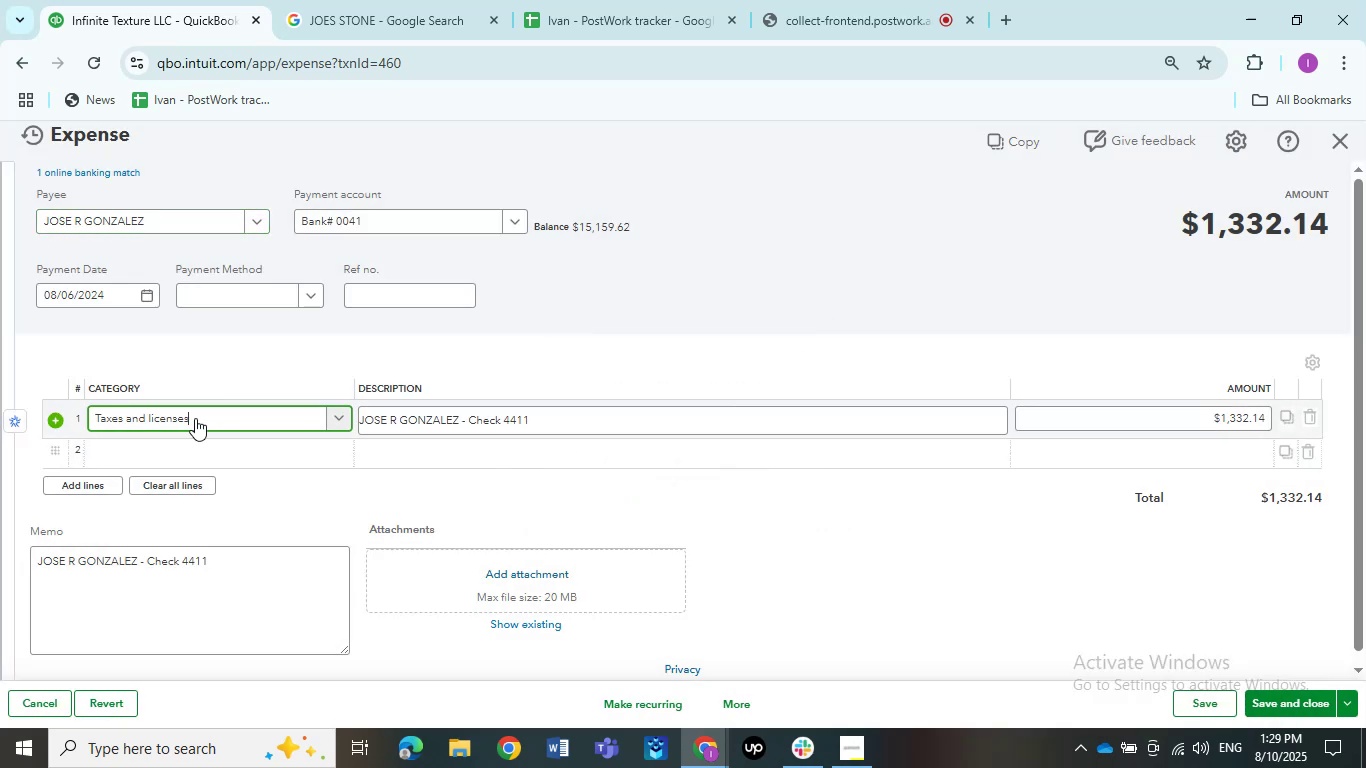 
left_click([195, 418])
 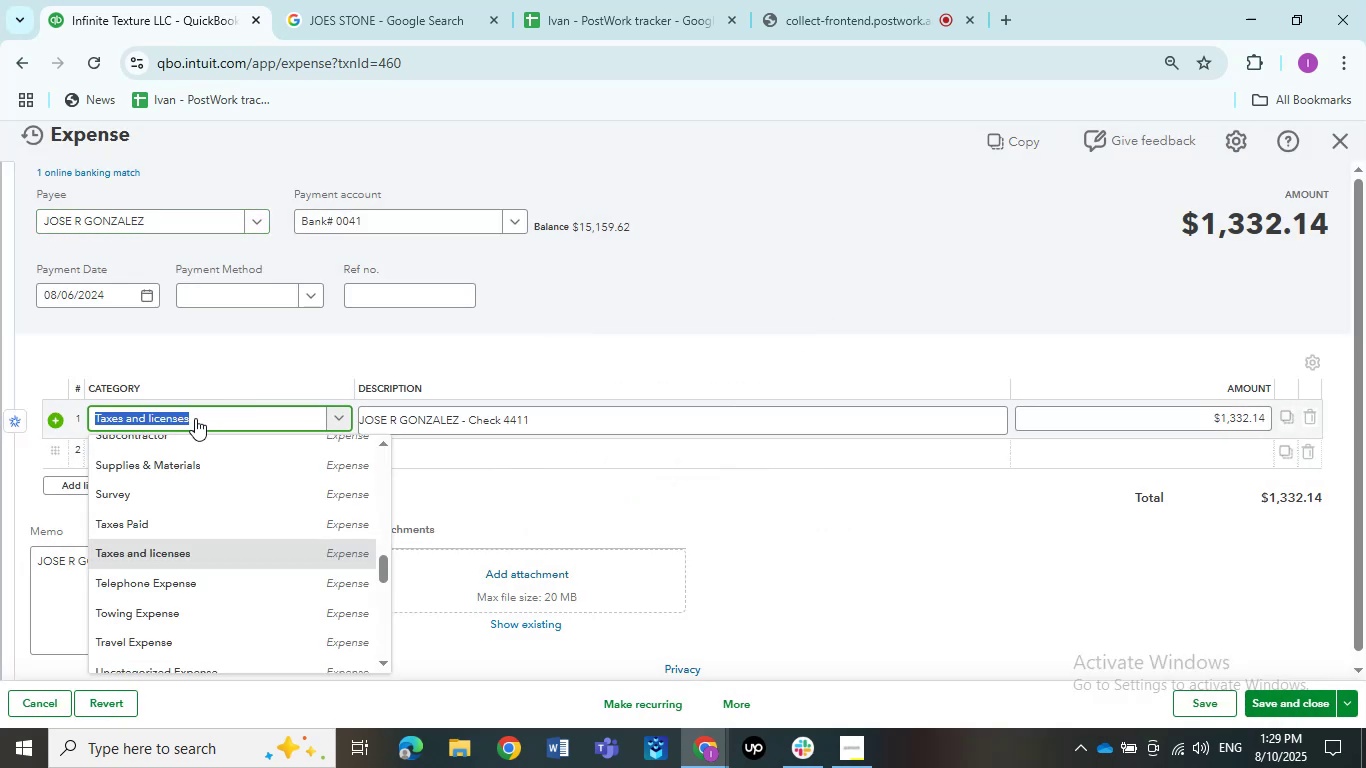 
type(Ask my)
 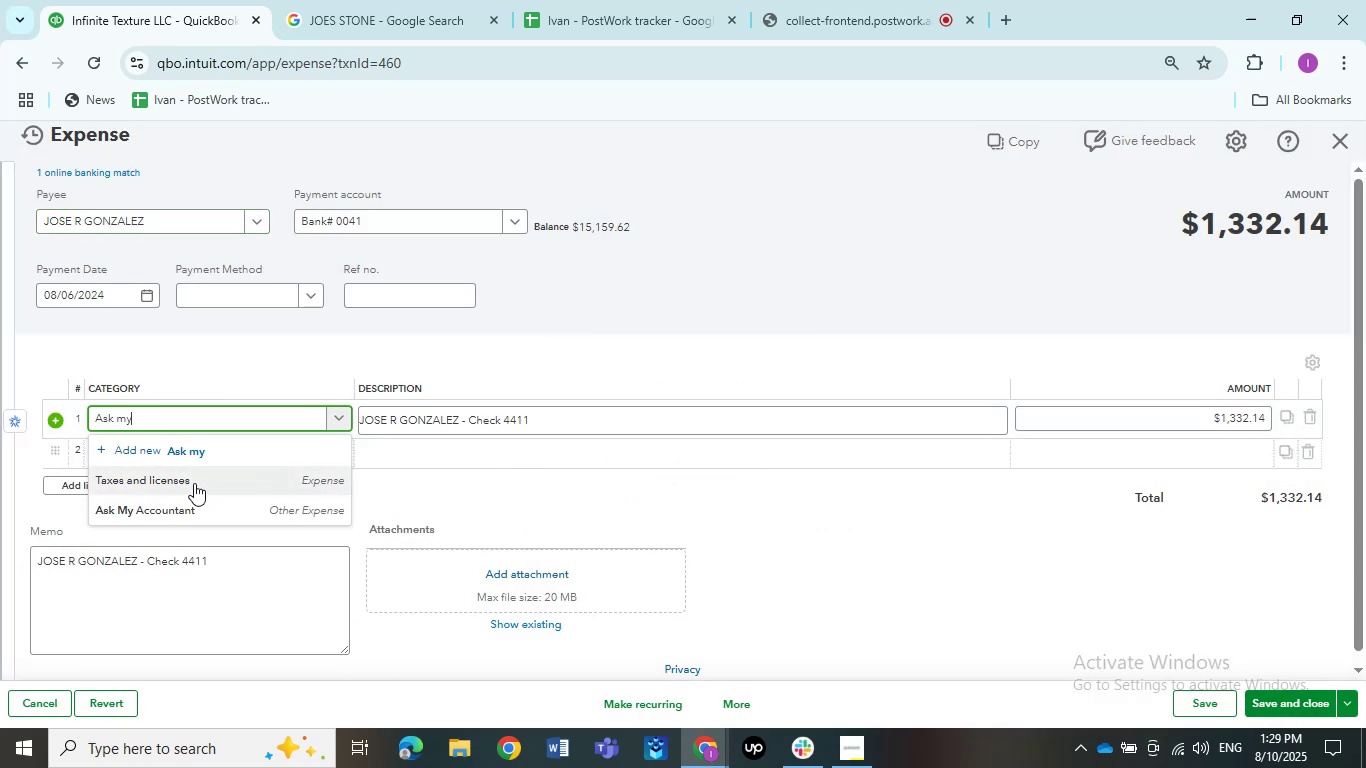 
left_click([192, 500])
 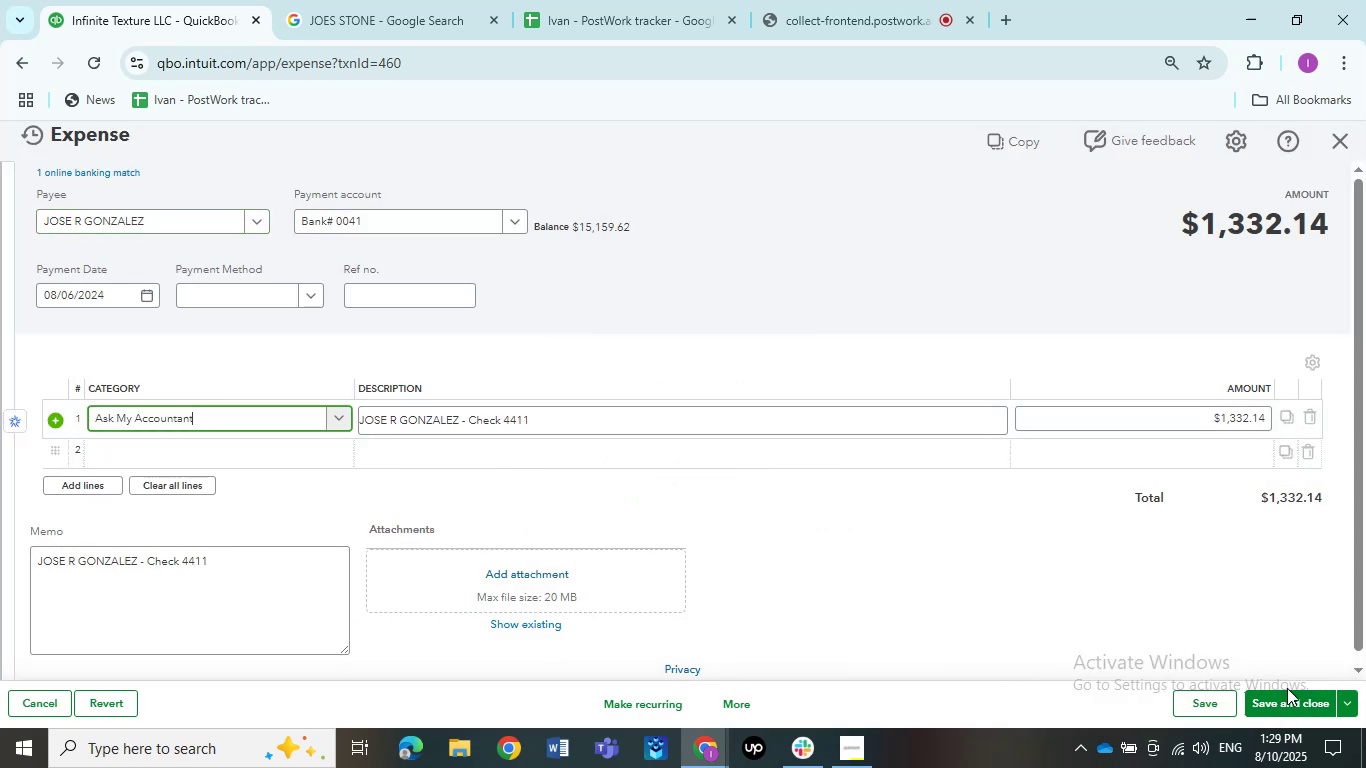 
left_click([1287, 697])
 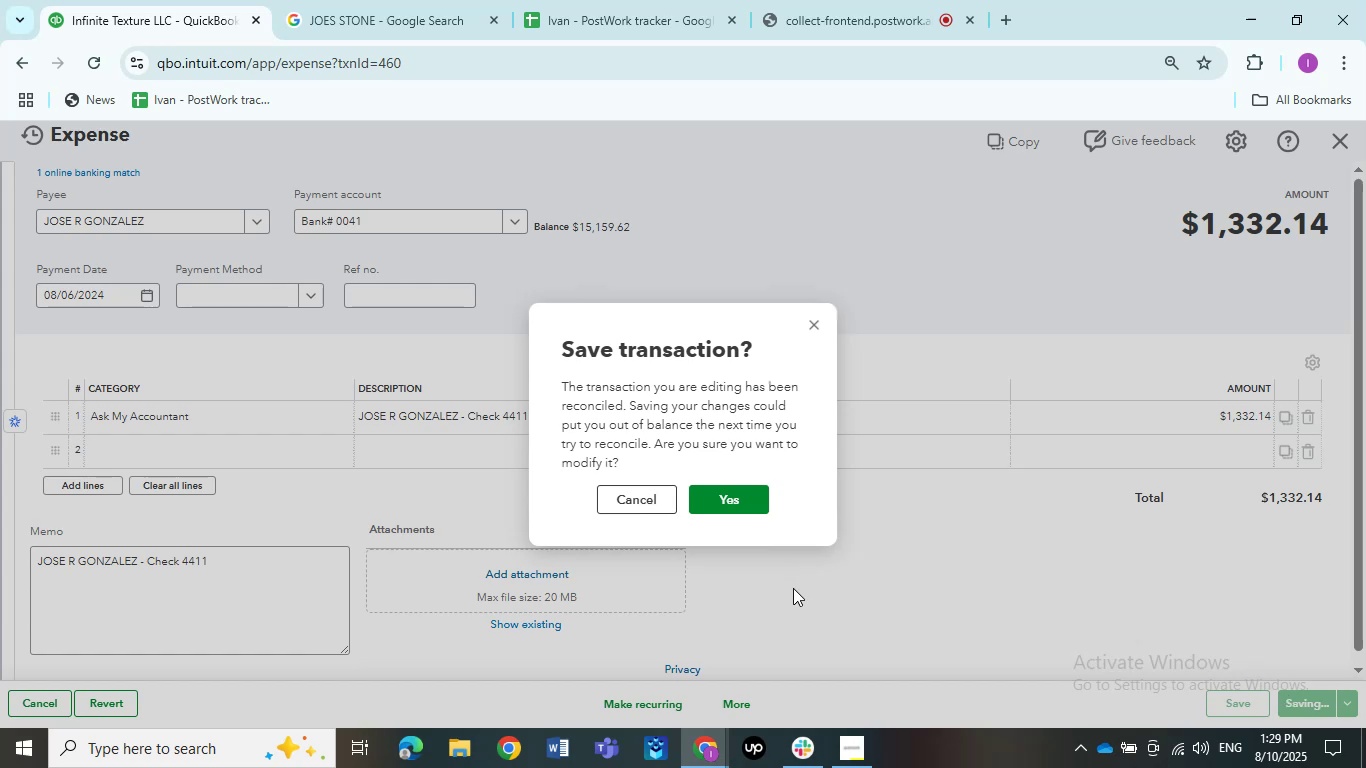 
left_click([728, 506])
 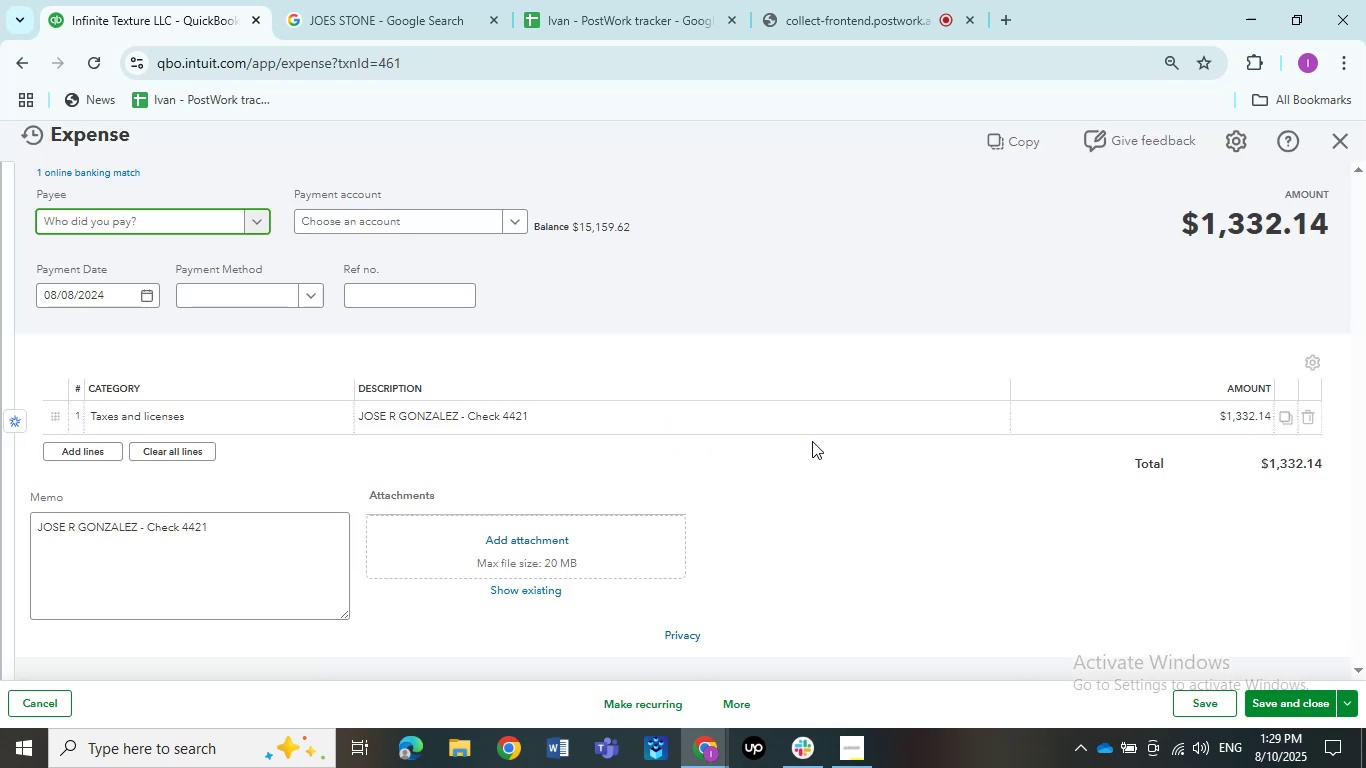 
wait(17.46)
 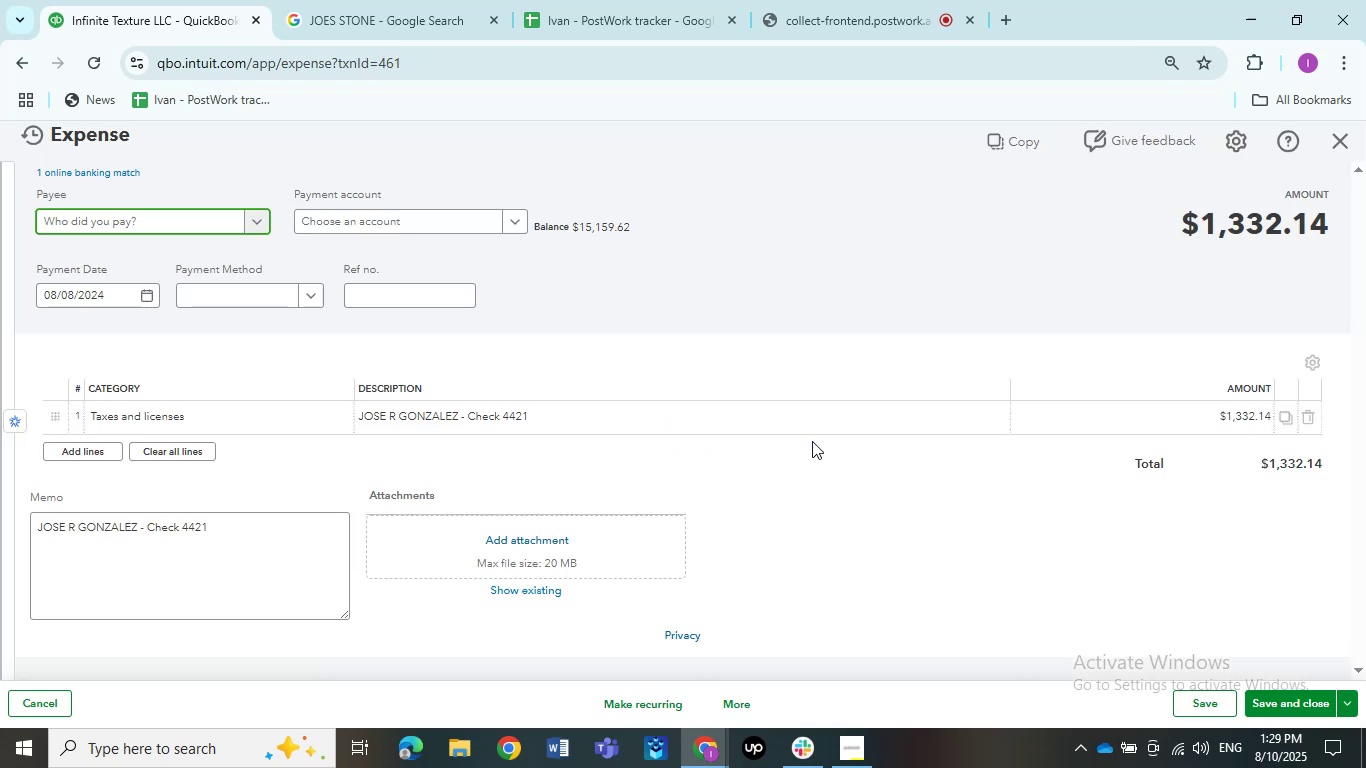 
left_click([156, 231])
 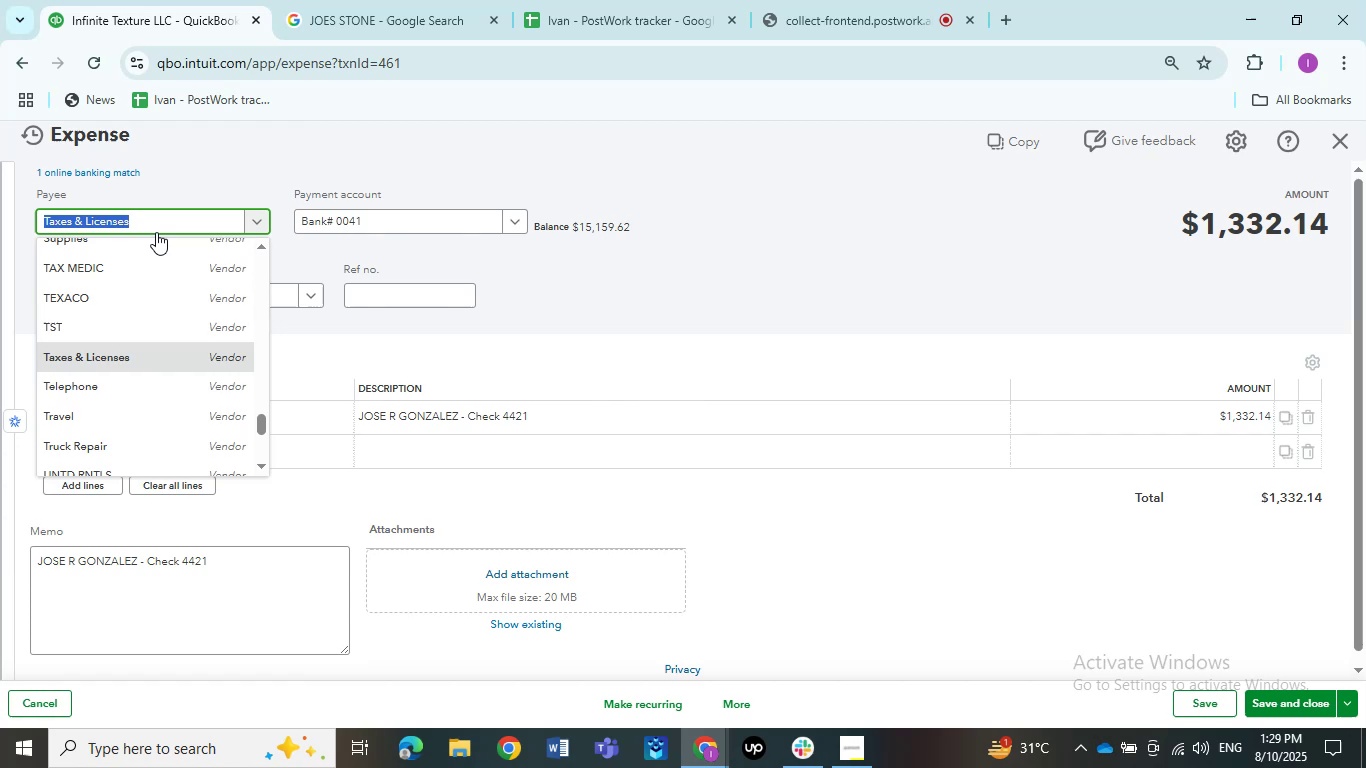 
key(Control+V)
 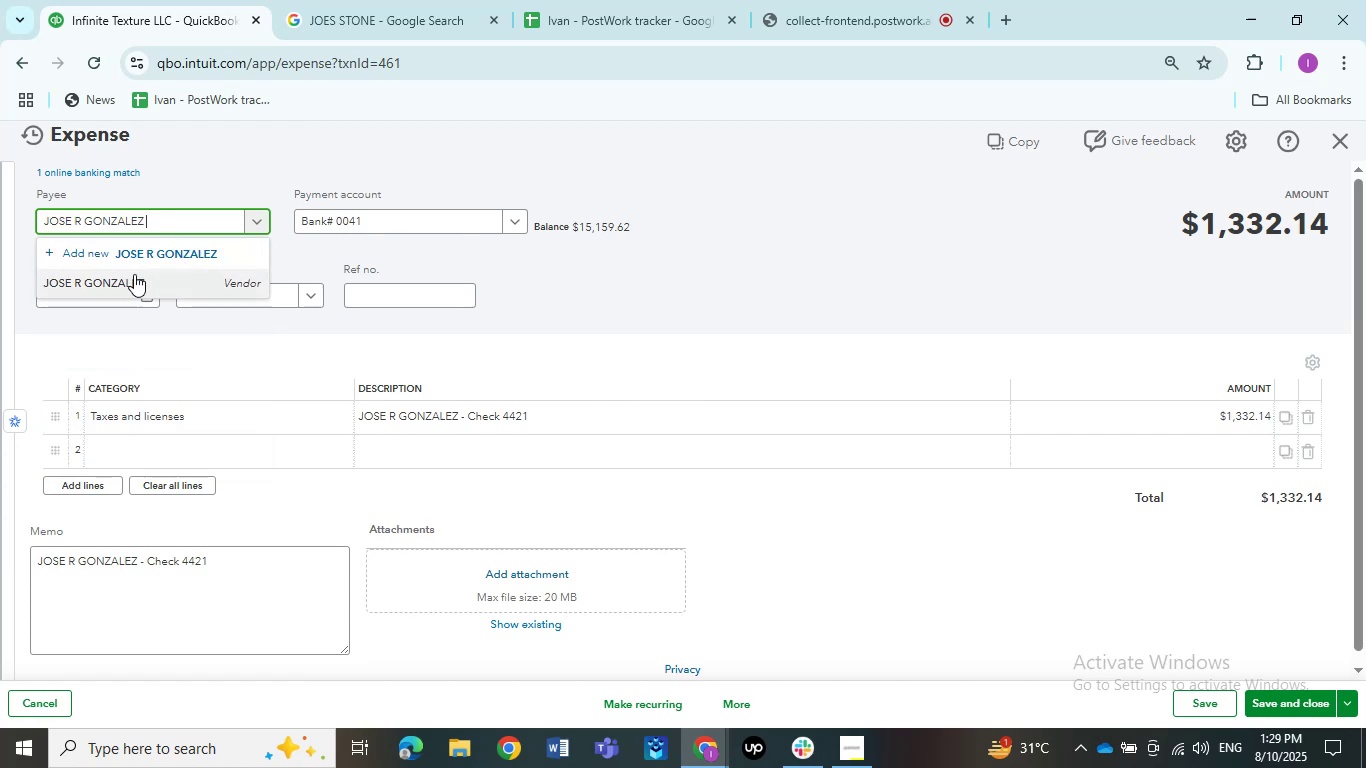 
left_click([156, 415])
 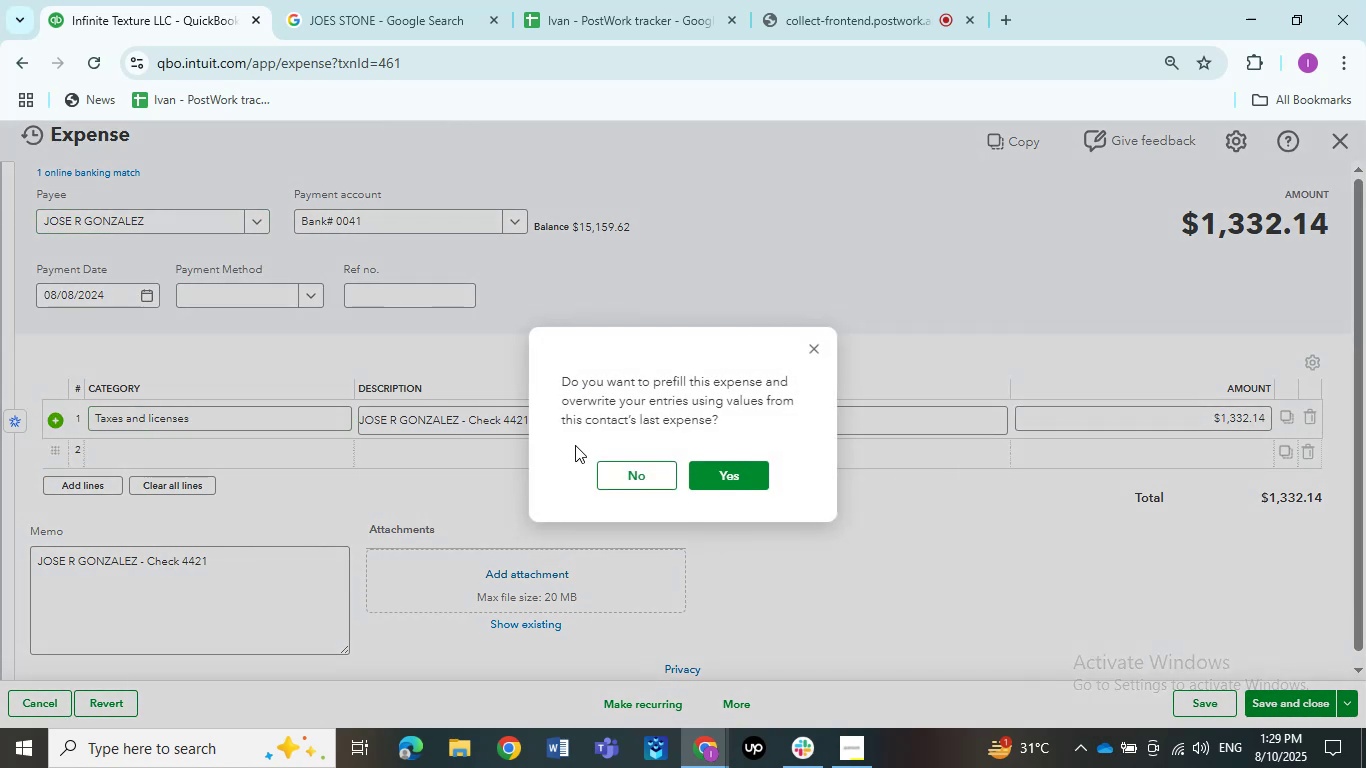 
left_click([632, 464])
 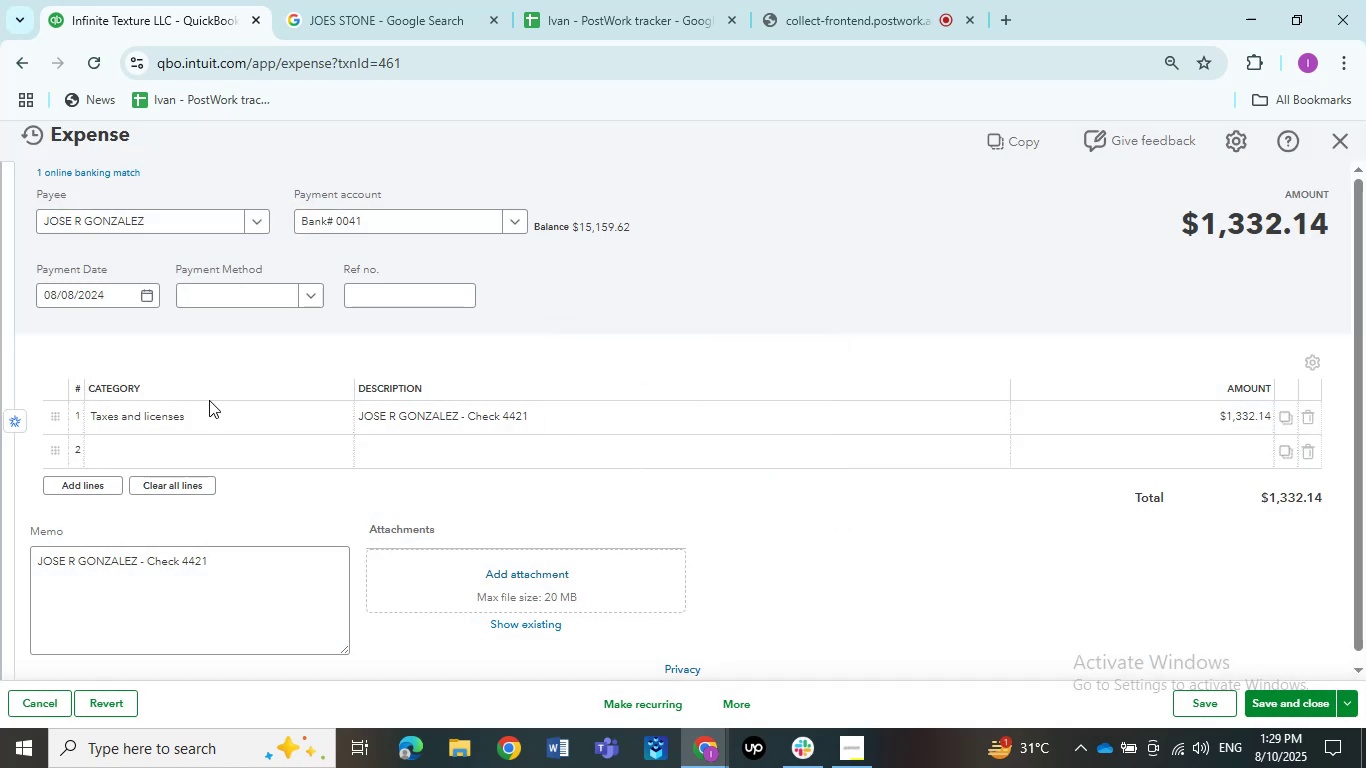 
left_click([197, 408])
 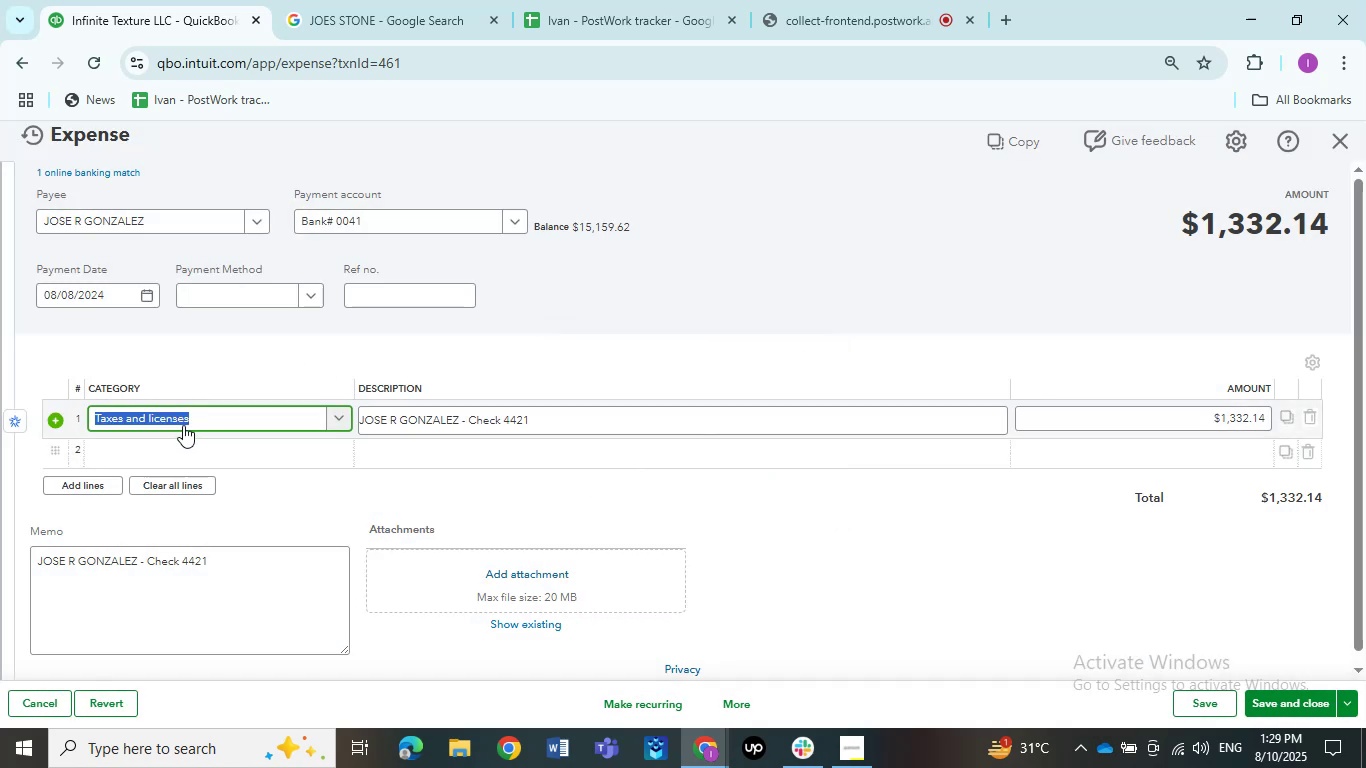 
type(Askmy)
 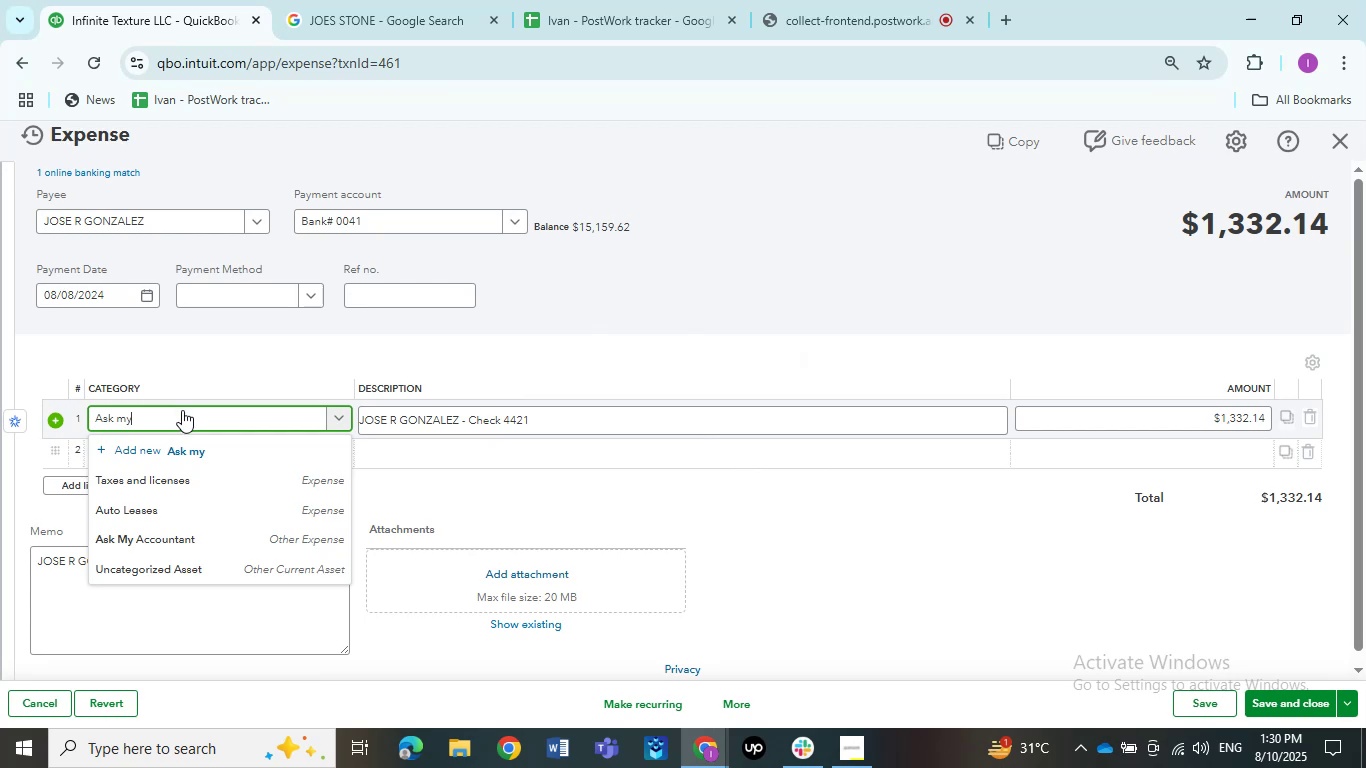 
hold_key(key=Space, duration=0.3)
 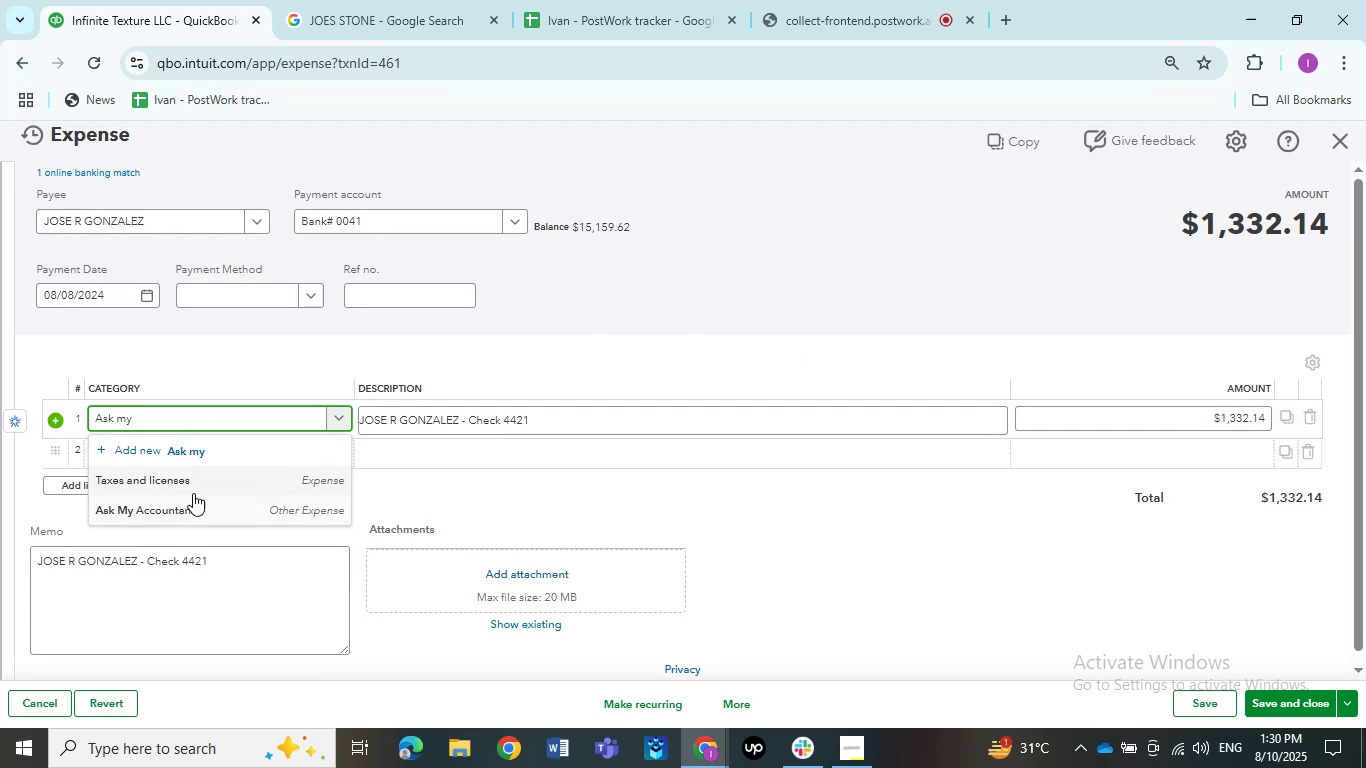 
left_click([194, 507])
 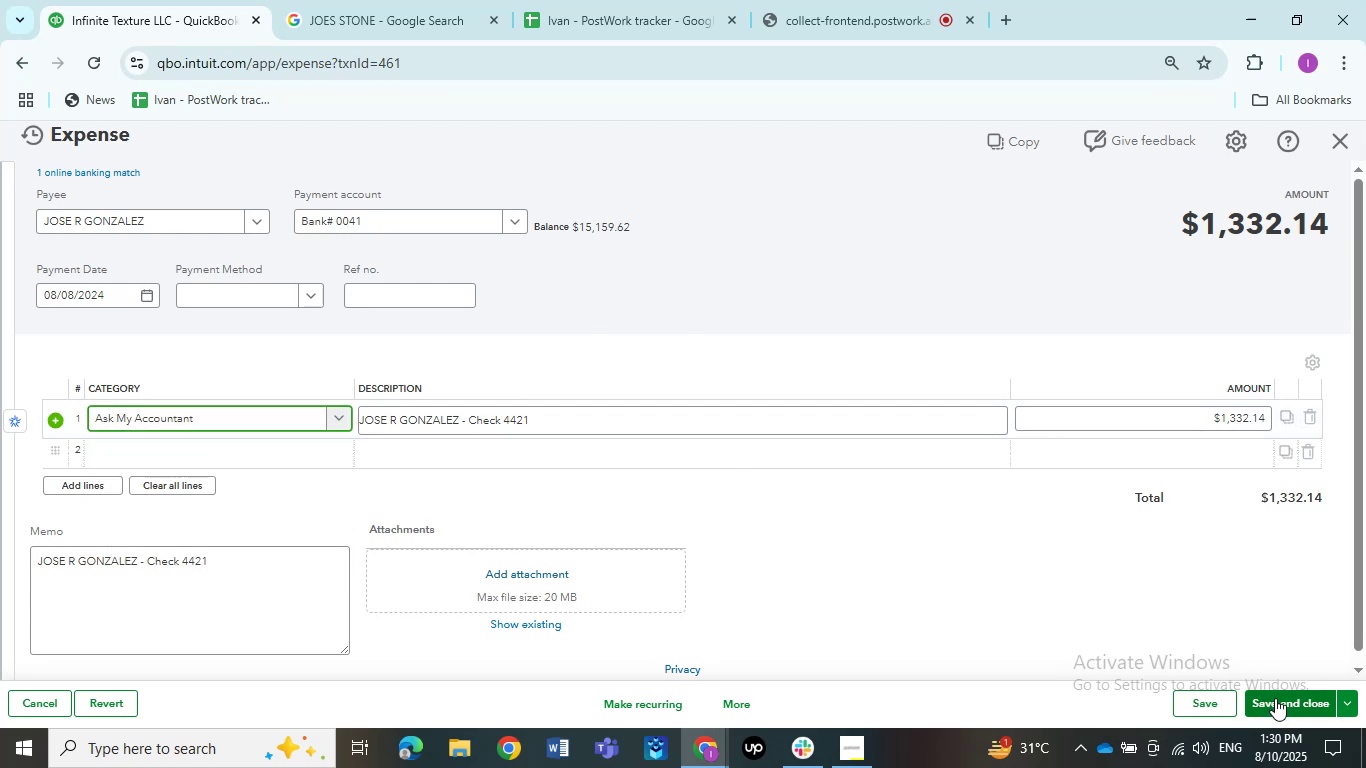 
left_click([1281, 699])
 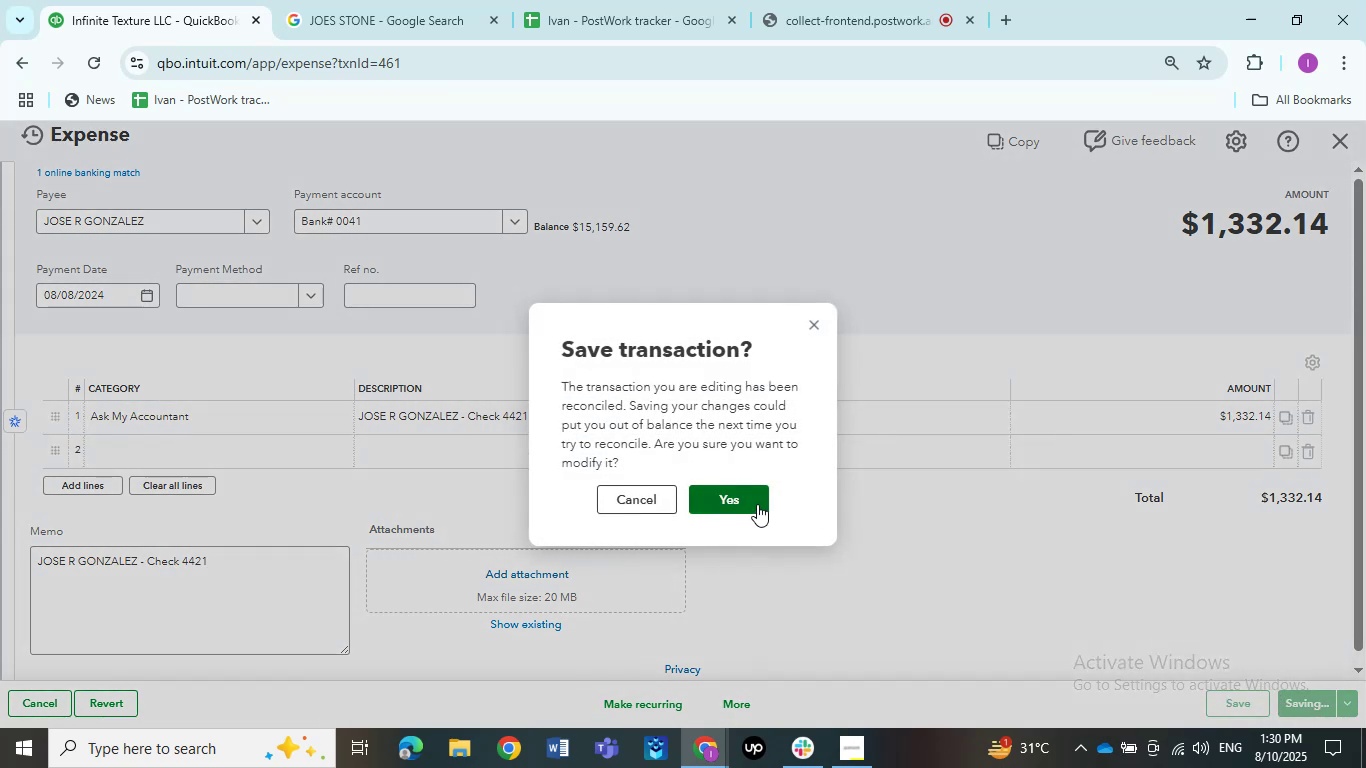 
wait(5.85)
 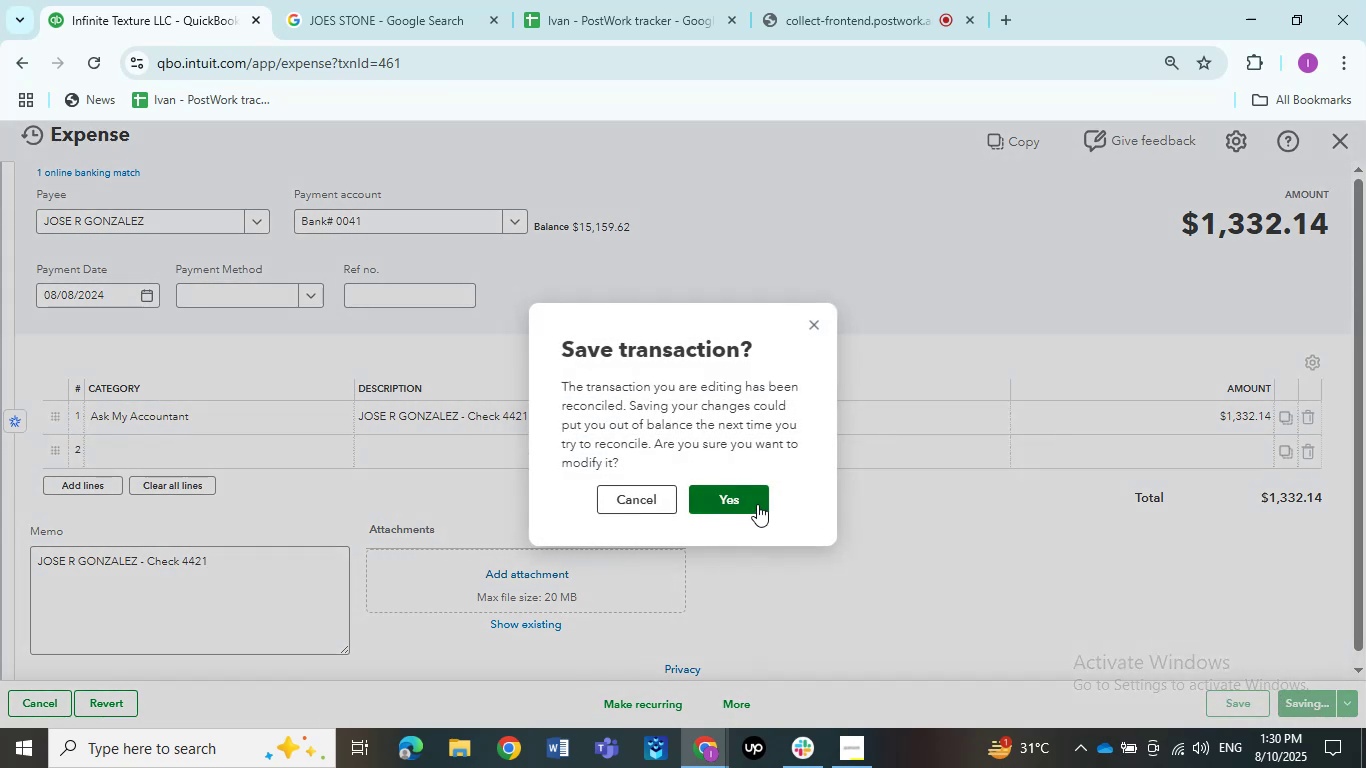 
left_click([757, 504])
 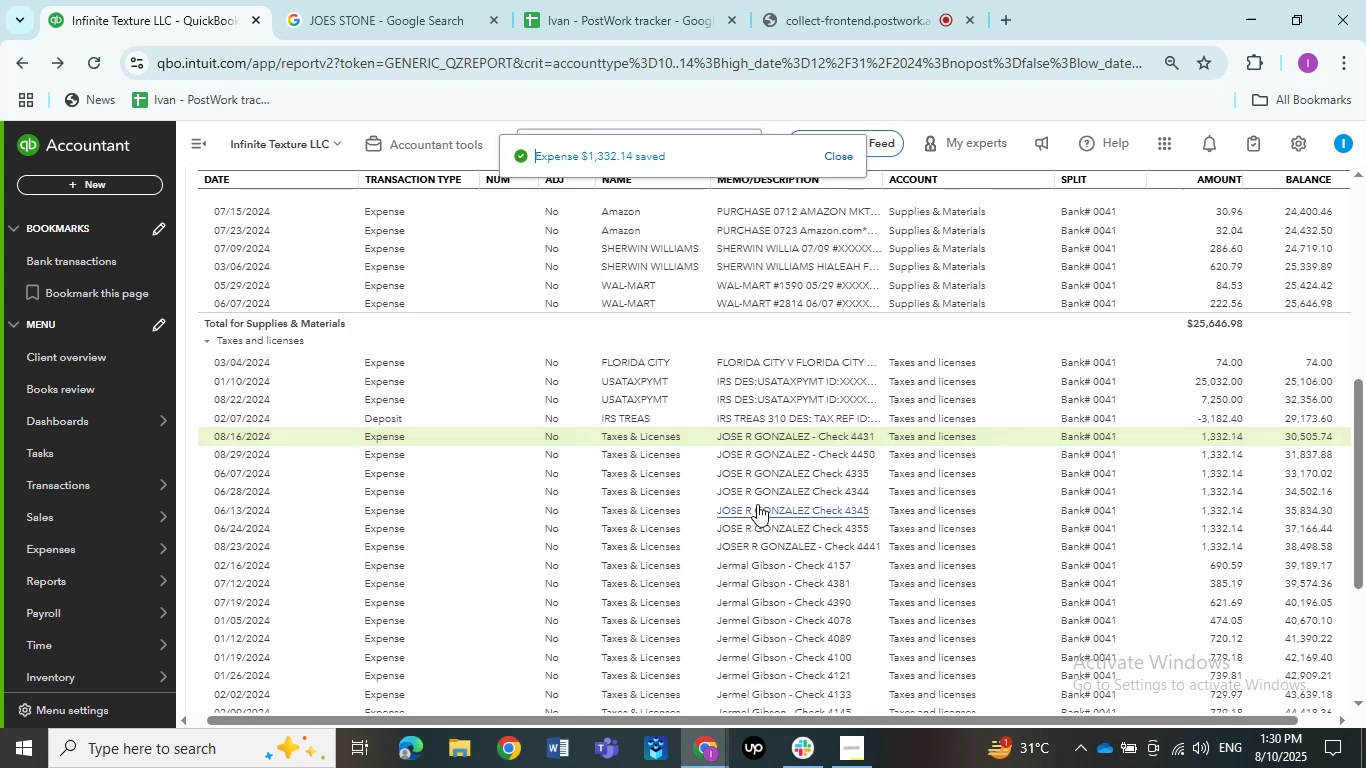 
wait(7.18)
 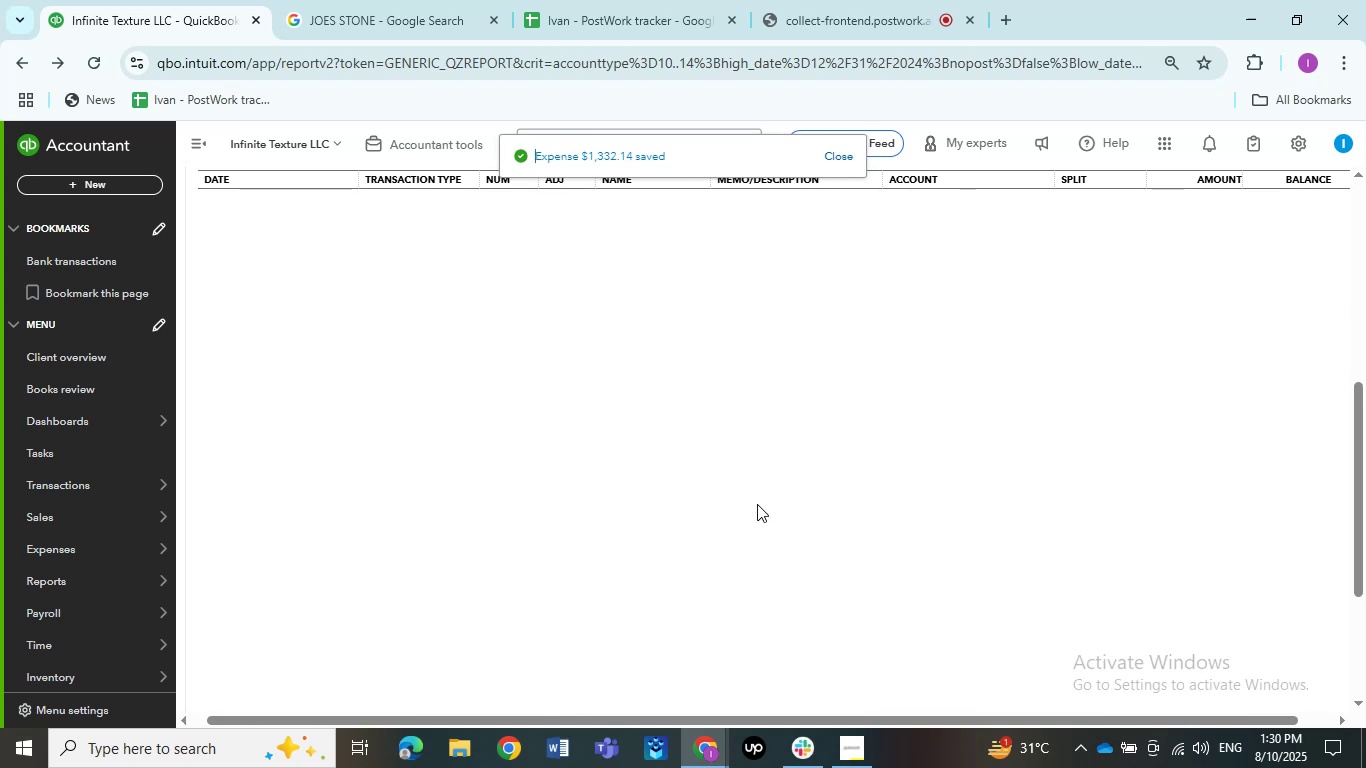 
left_click([781, 441])
 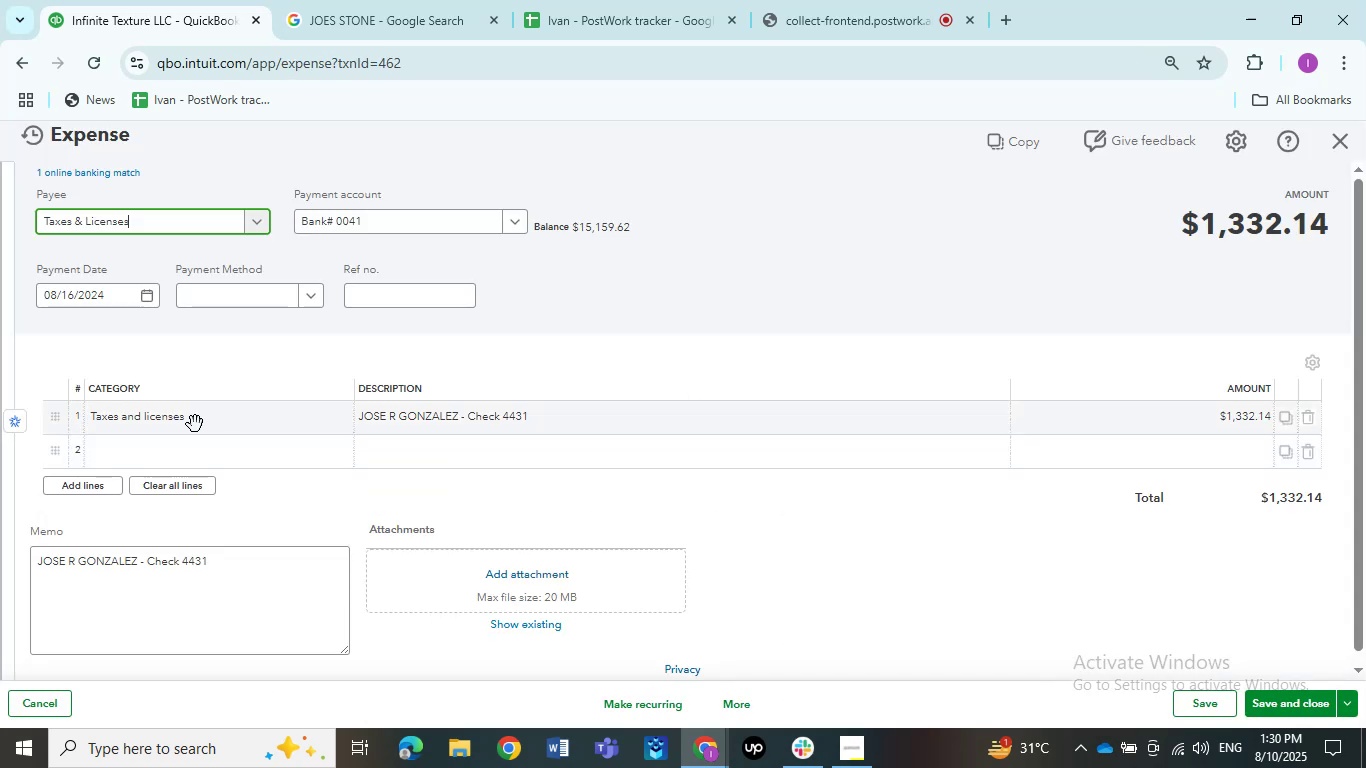 
left_click([124, 220])
 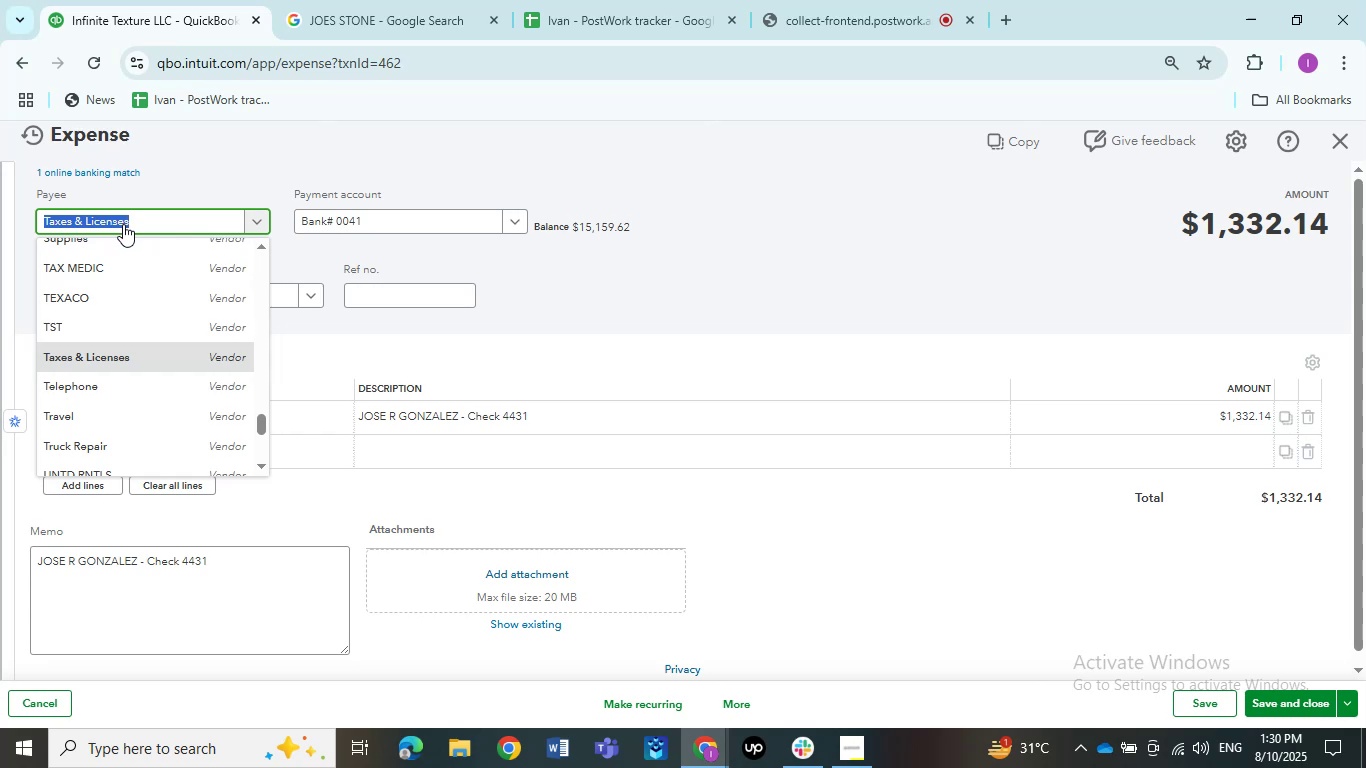 
key(Control+V)
 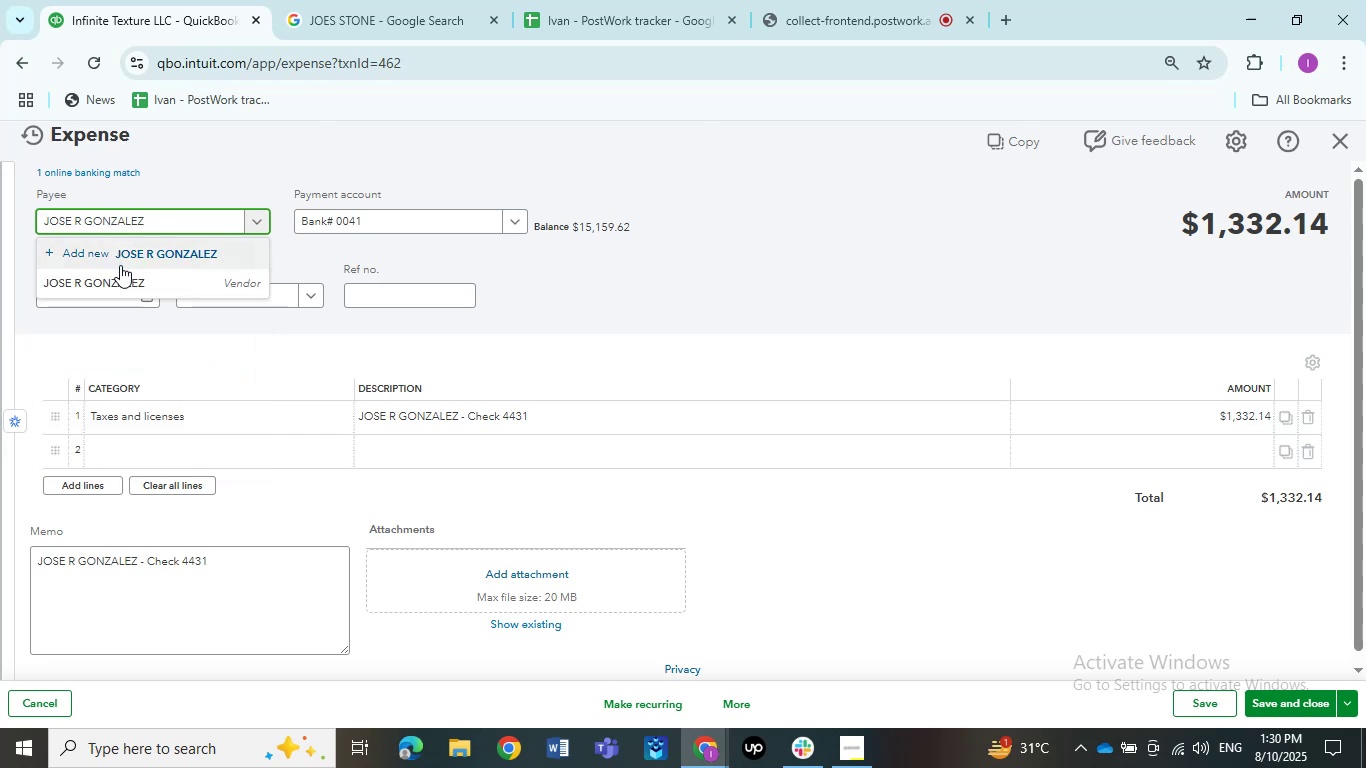 
left_click([117, 275])
 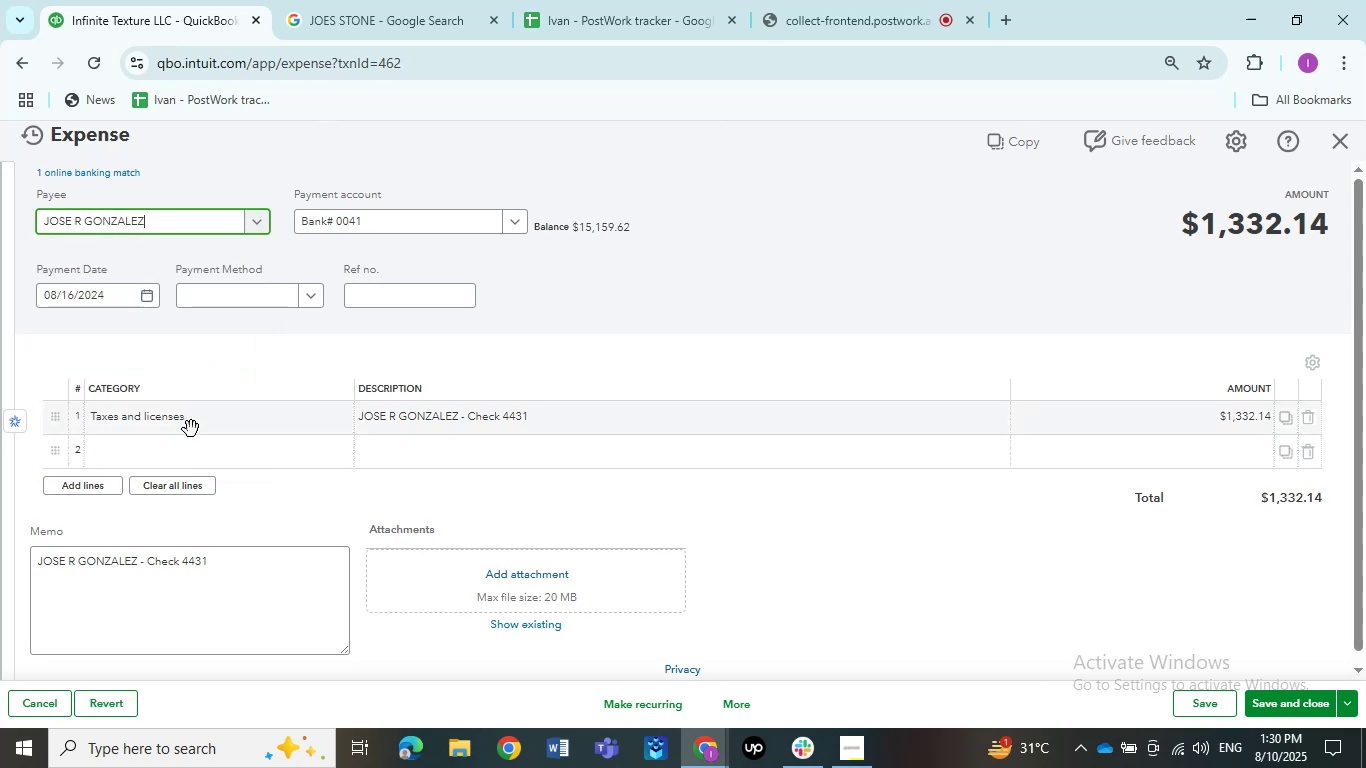 
left_click([191, 429])
 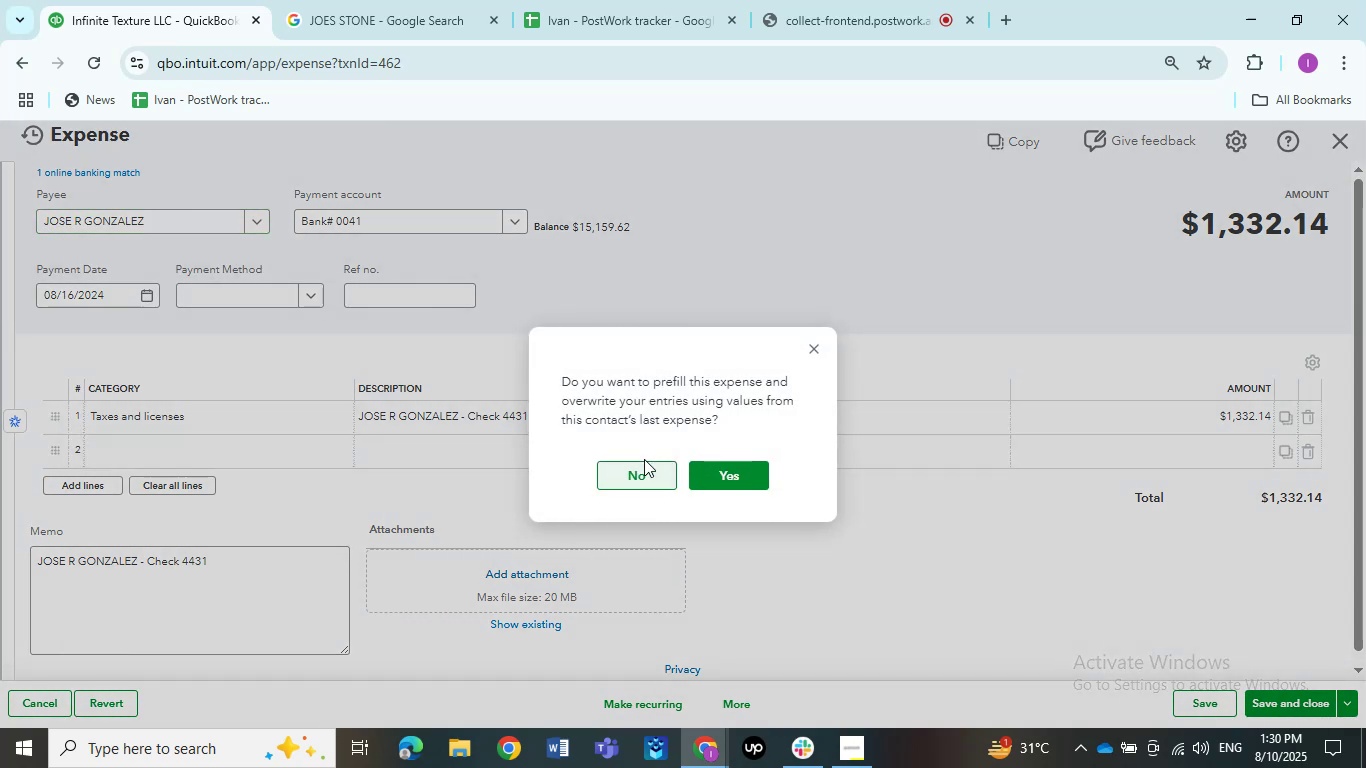 
double_click([641, 469])
 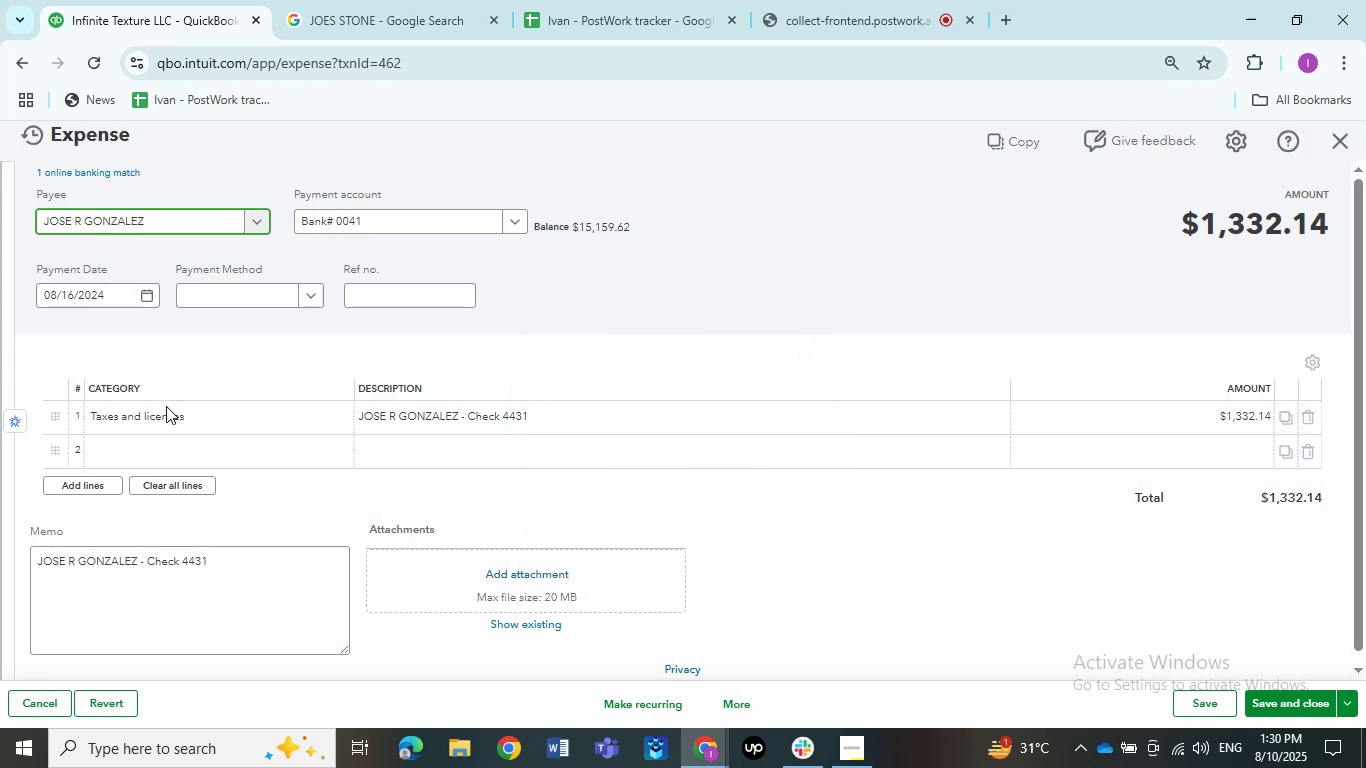 
left_click([164, 412])
 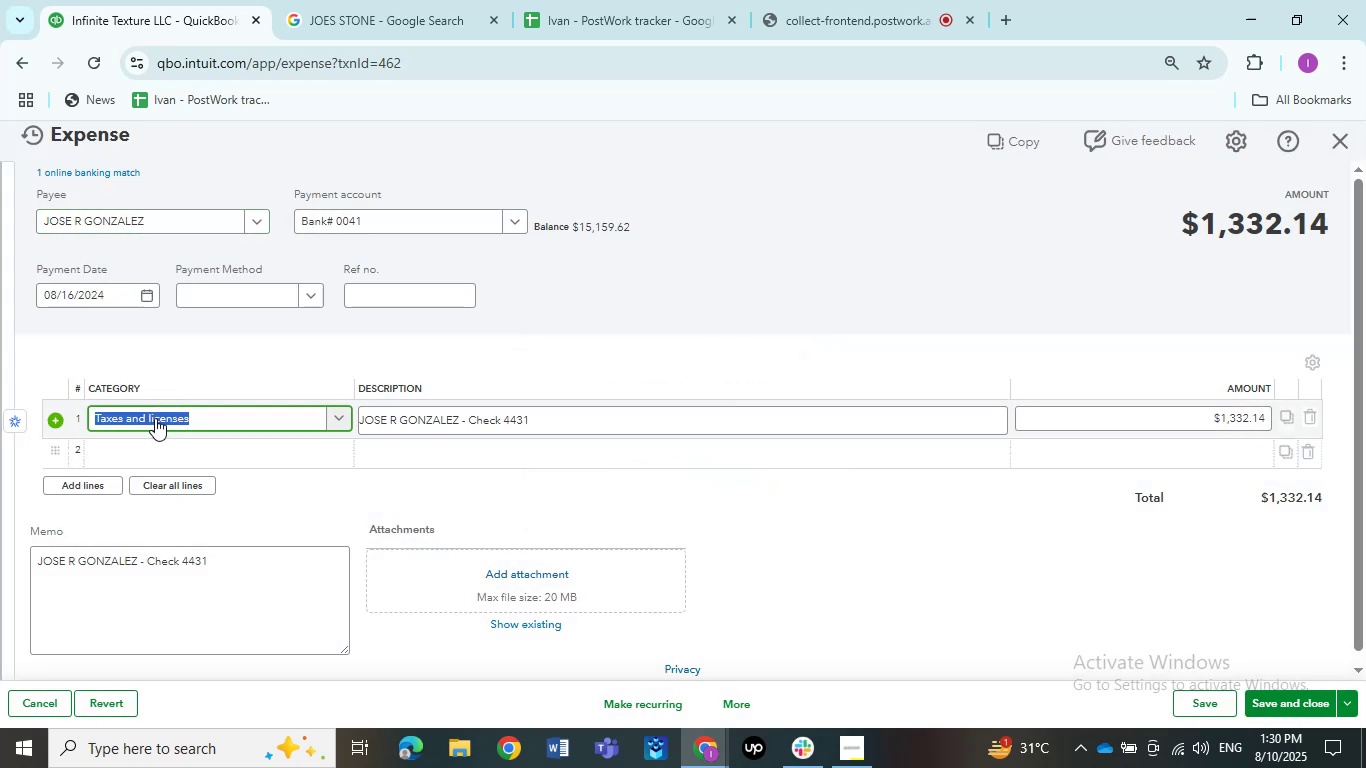 
type(Ask my)
 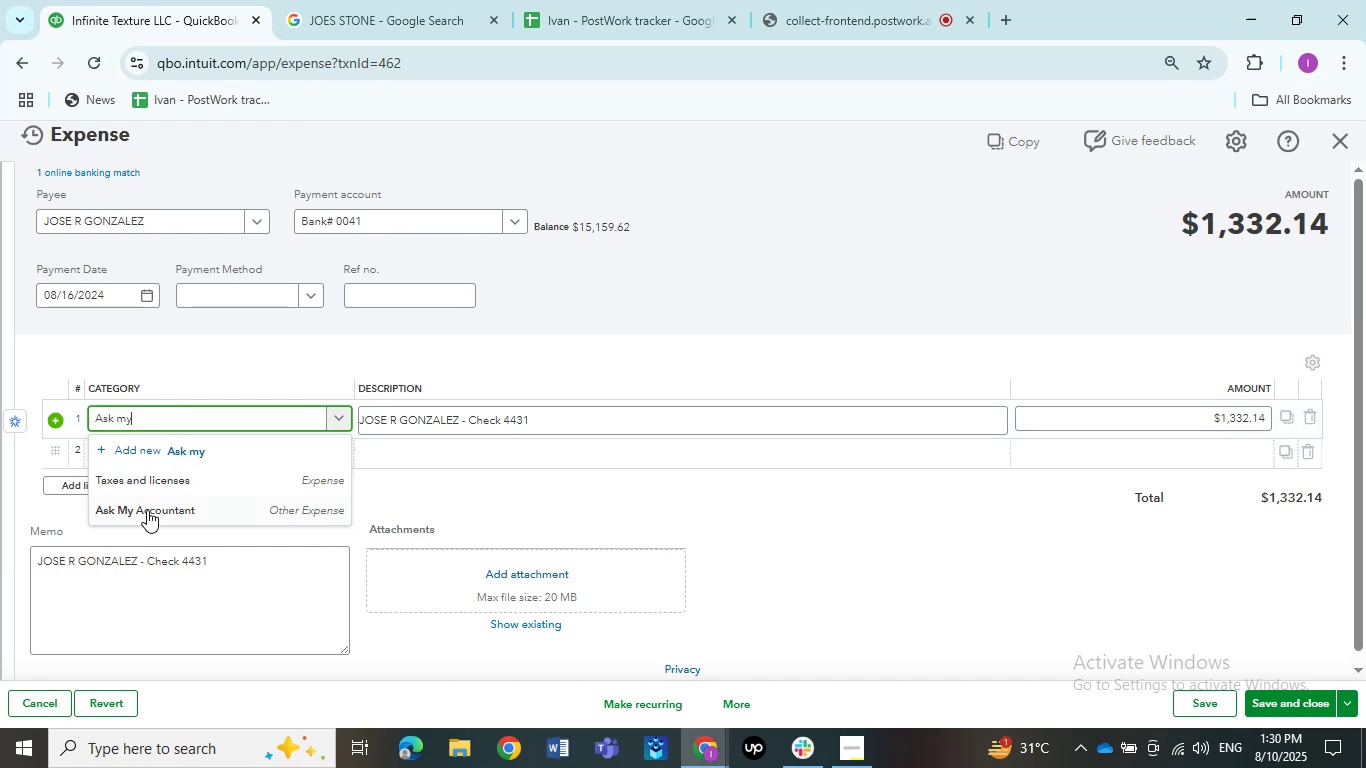 
left_click([151, 517])
 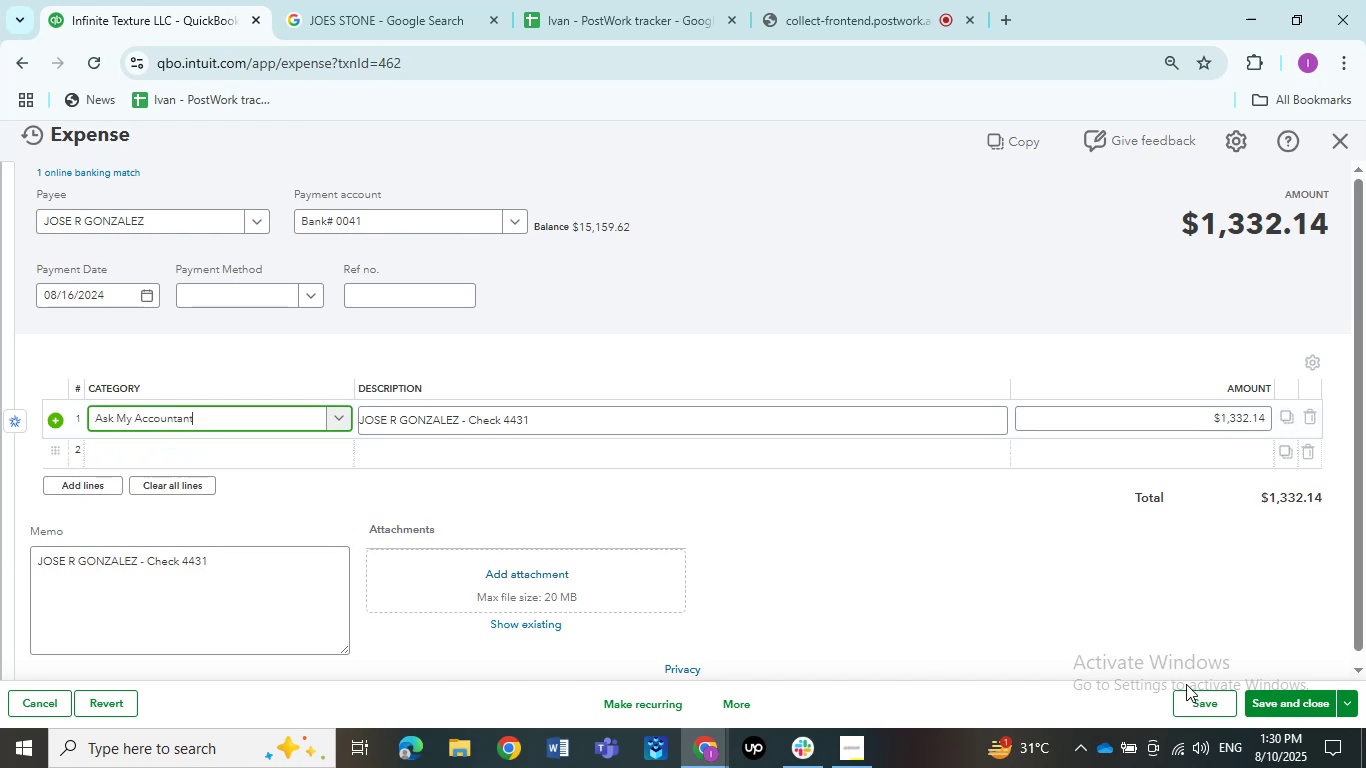 
left_click([1190, 691])
 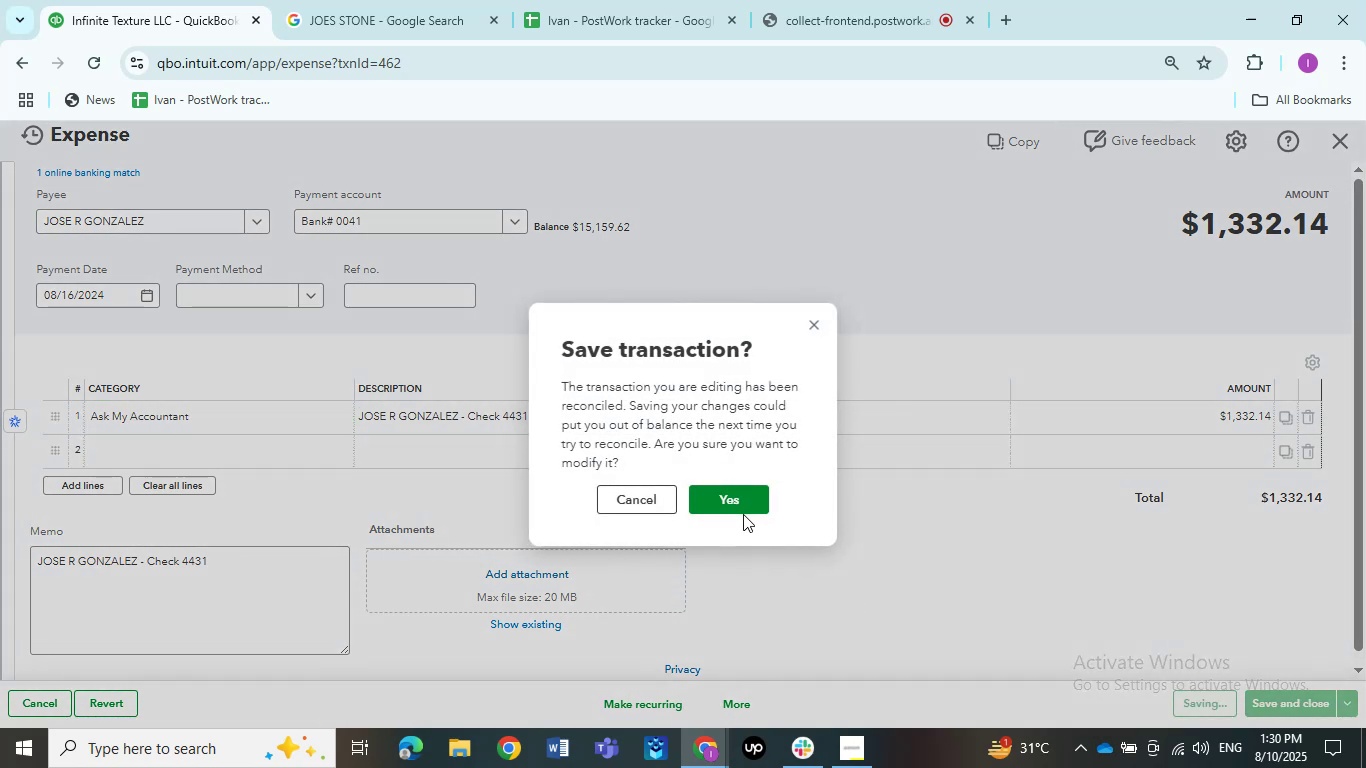 
left_click([741, 510])
 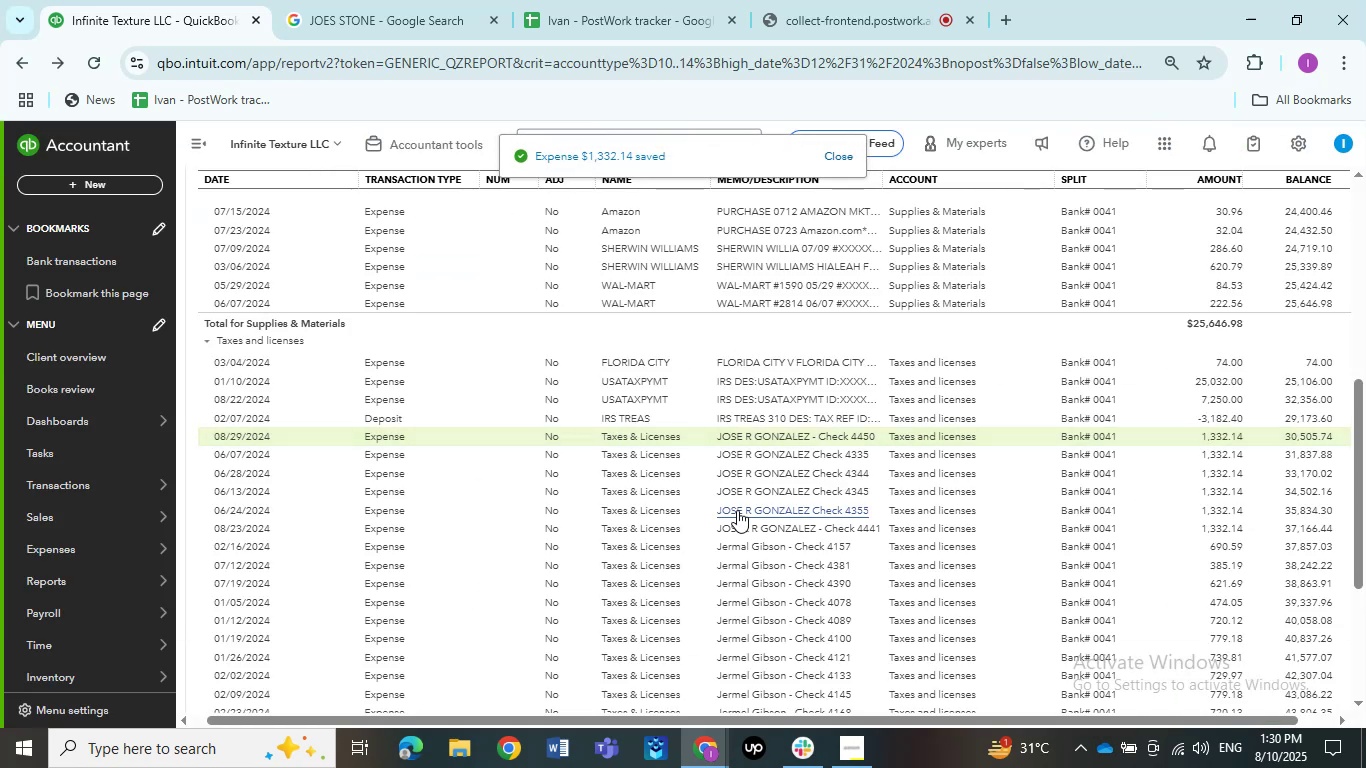 
wait(7.22)
 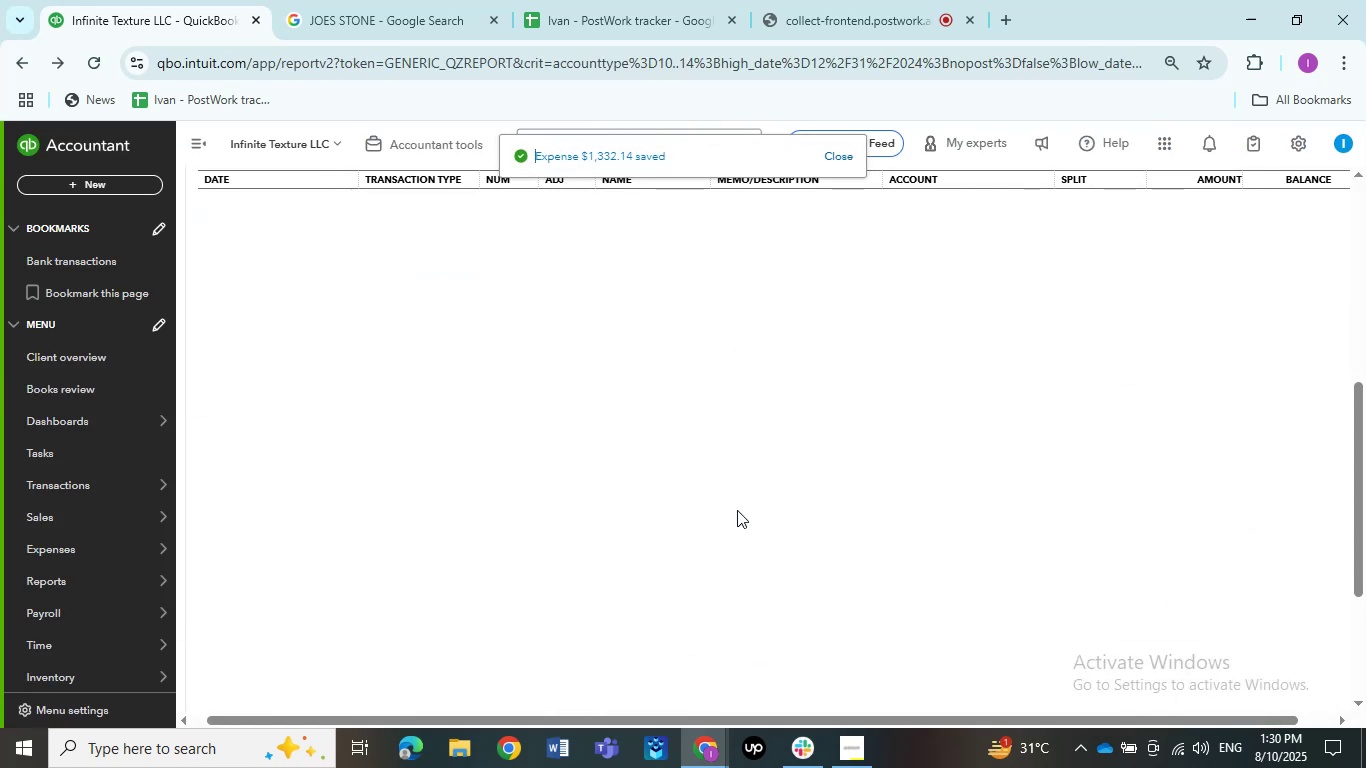 
left_click([769, 441])
 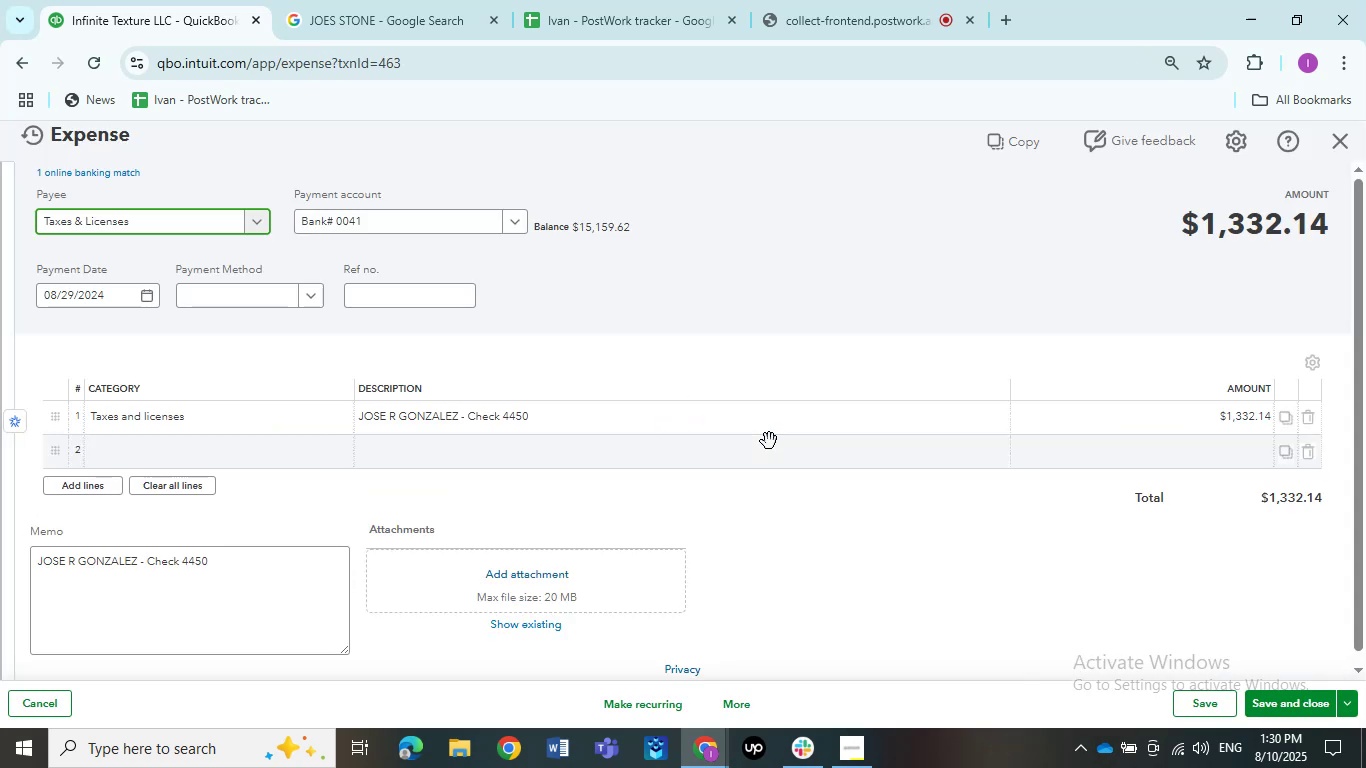 
left_click([196, 228])
 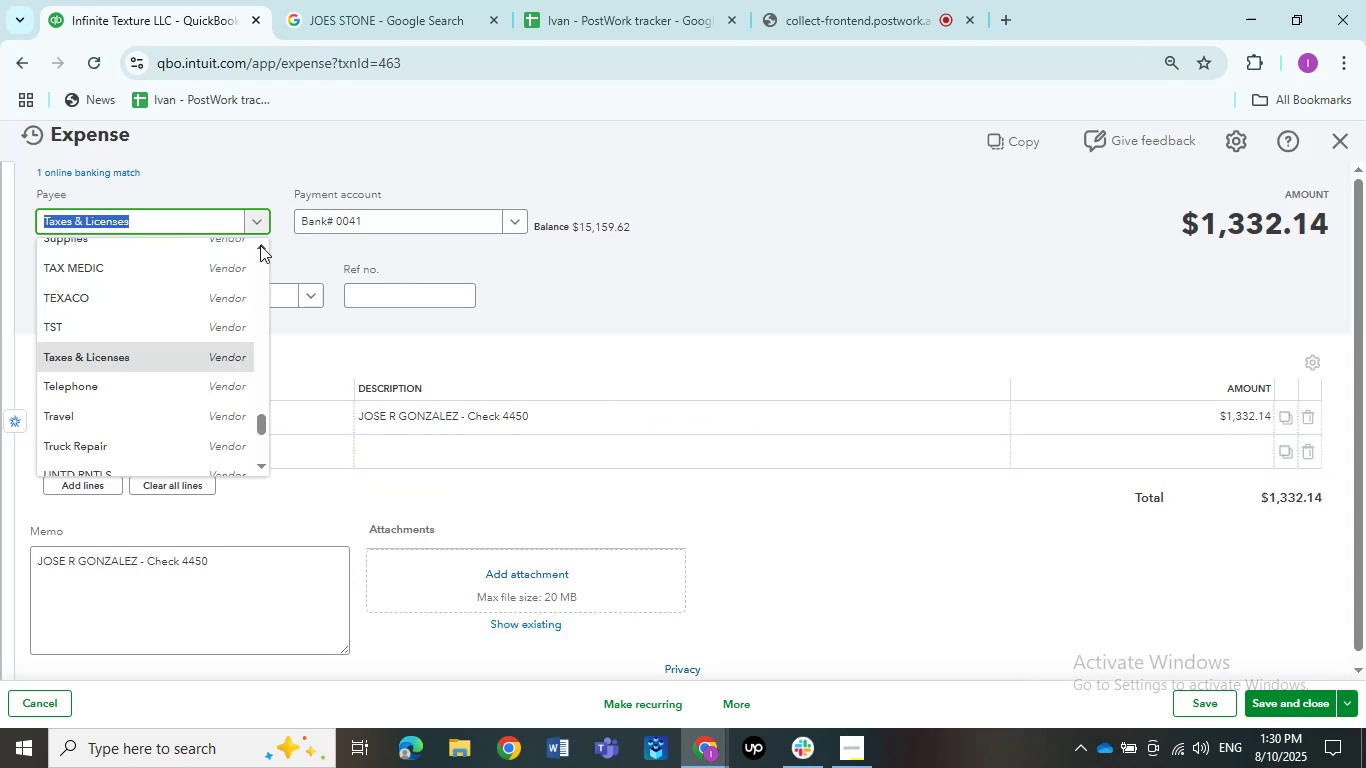 
key(Control+V)
 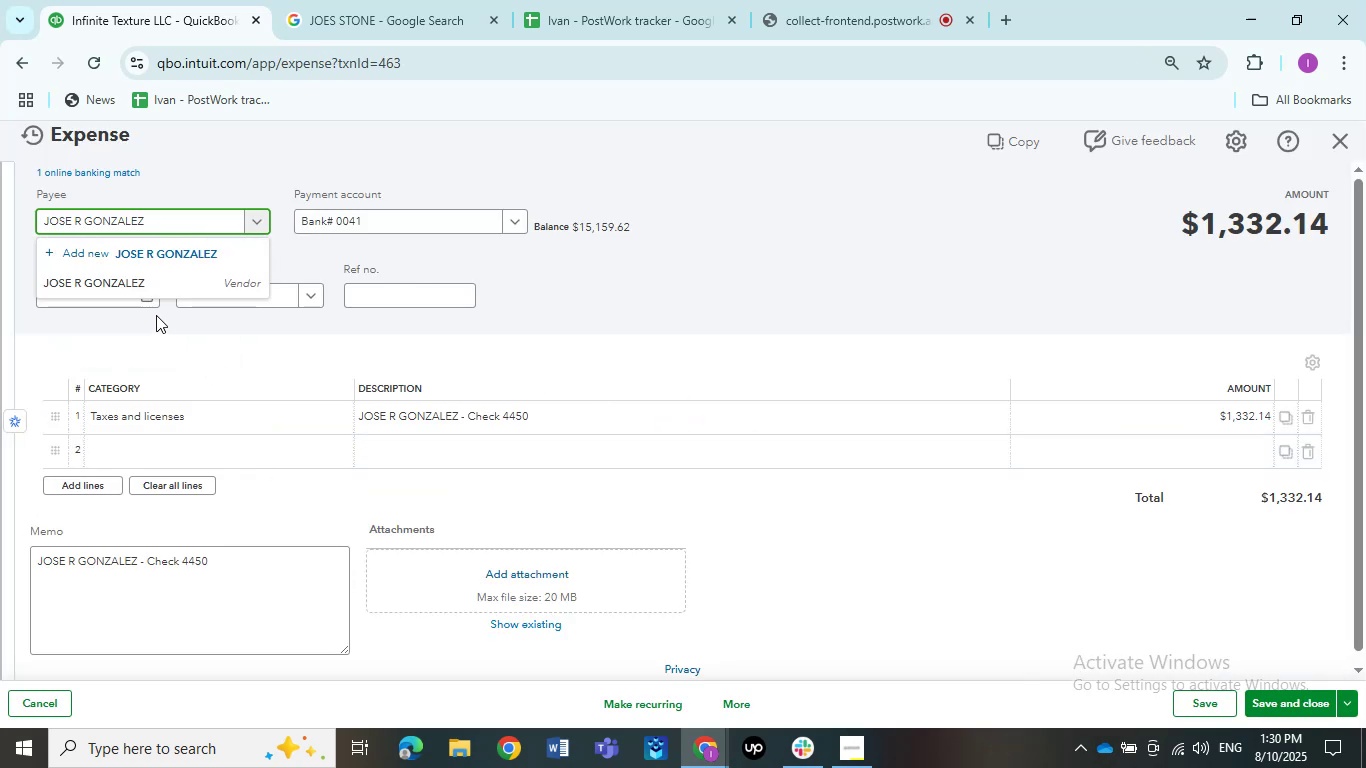 
left_click([133, 283])
 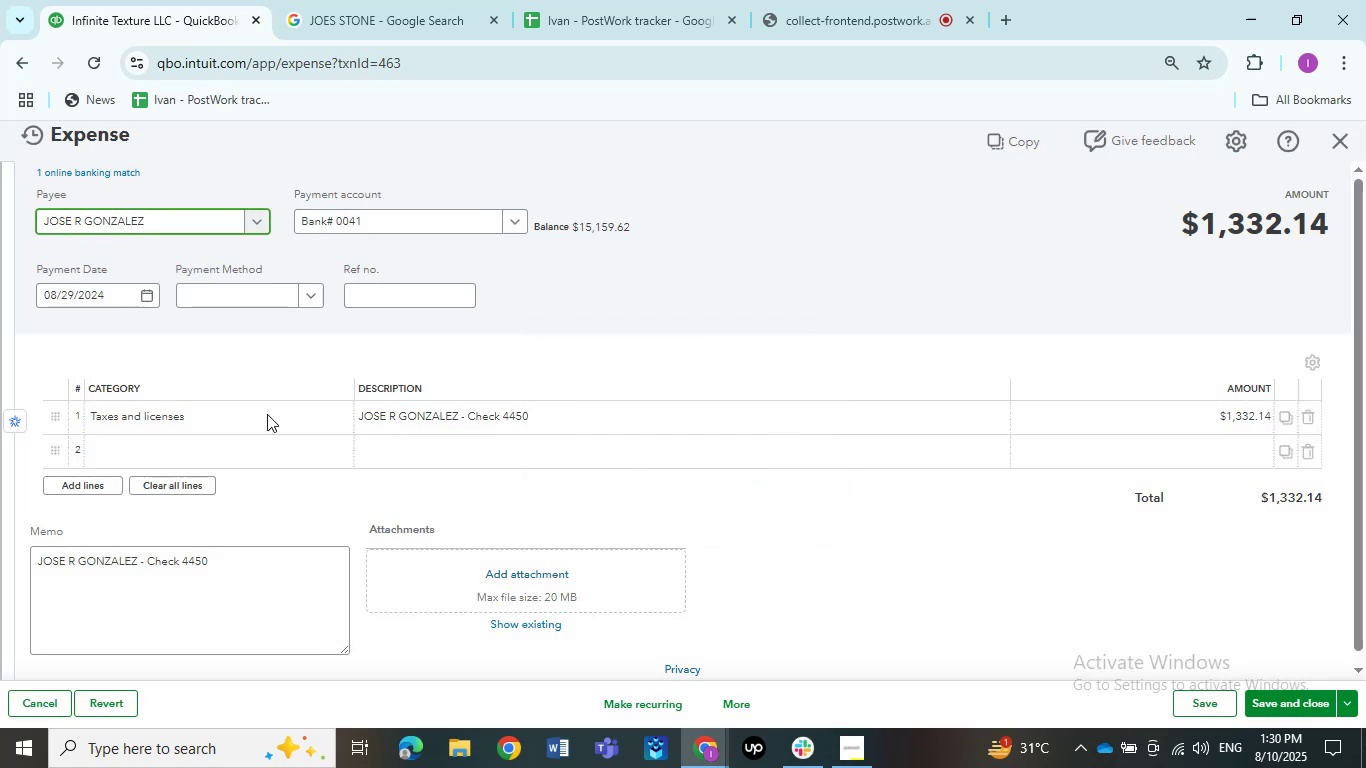 
left_click([253, 411])
 